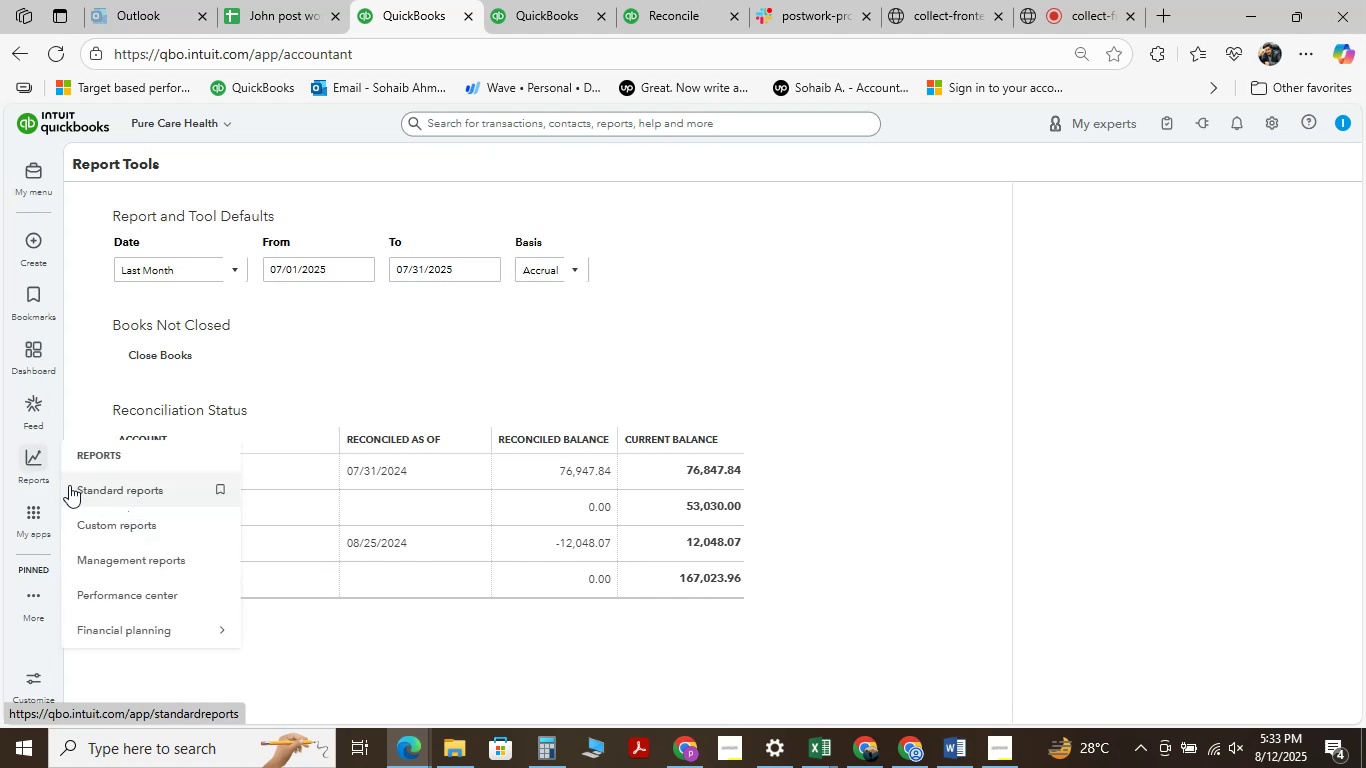 
wait(6.05)
 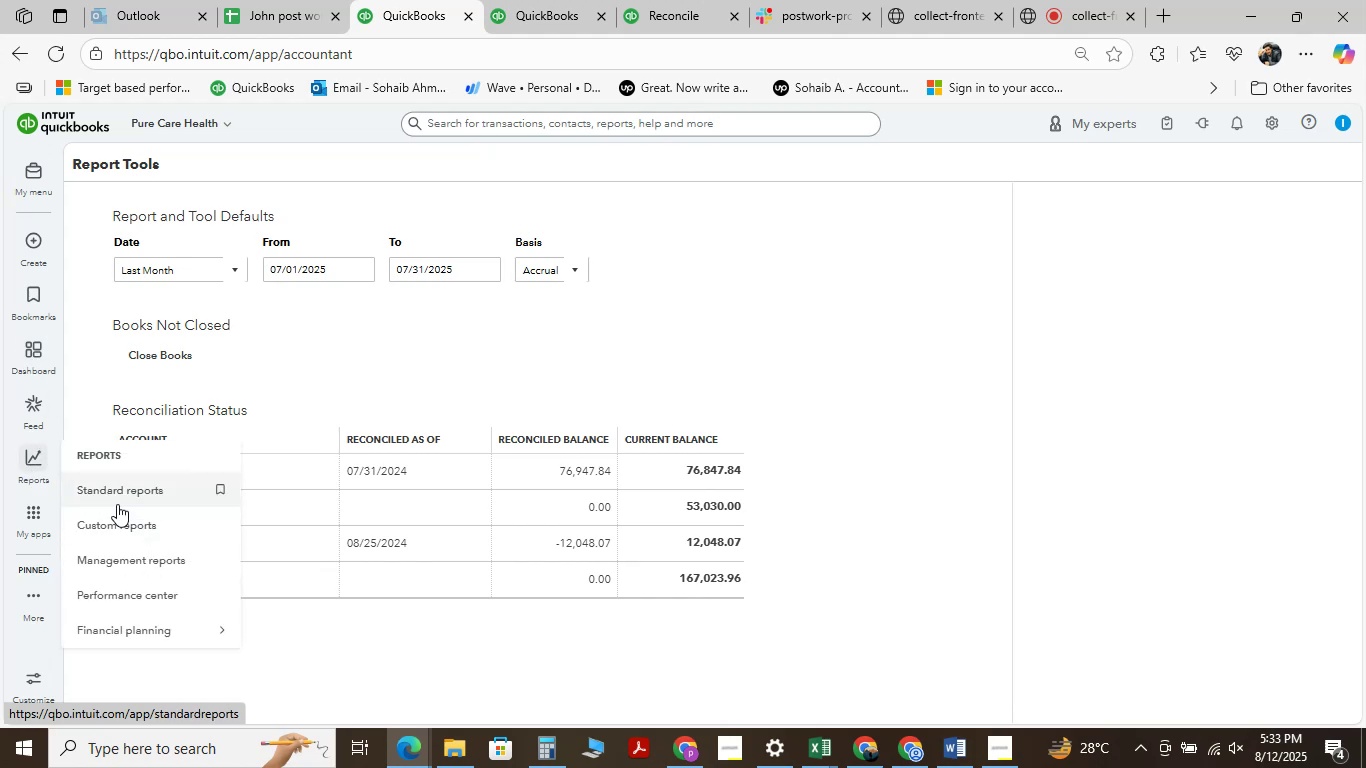 
right_click([124, 488])
 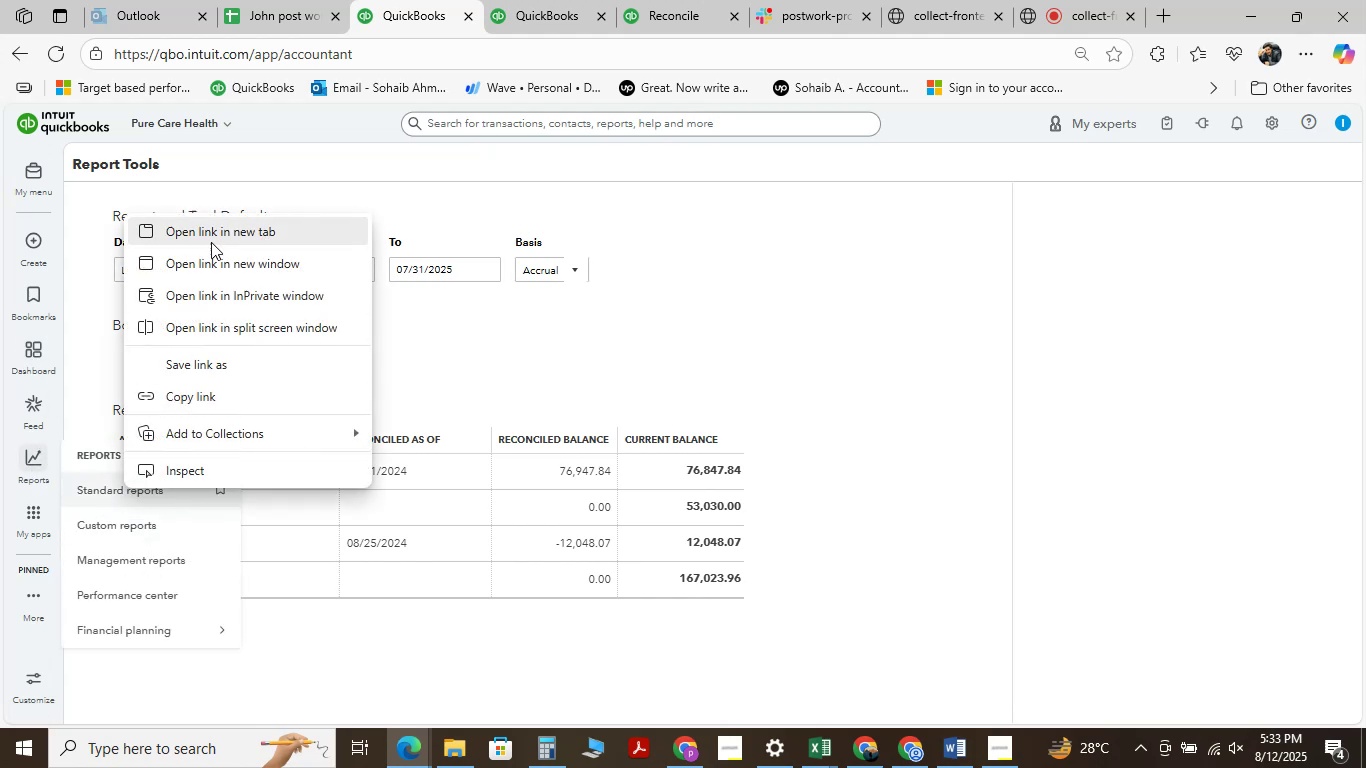 
left_click([211, 238])
 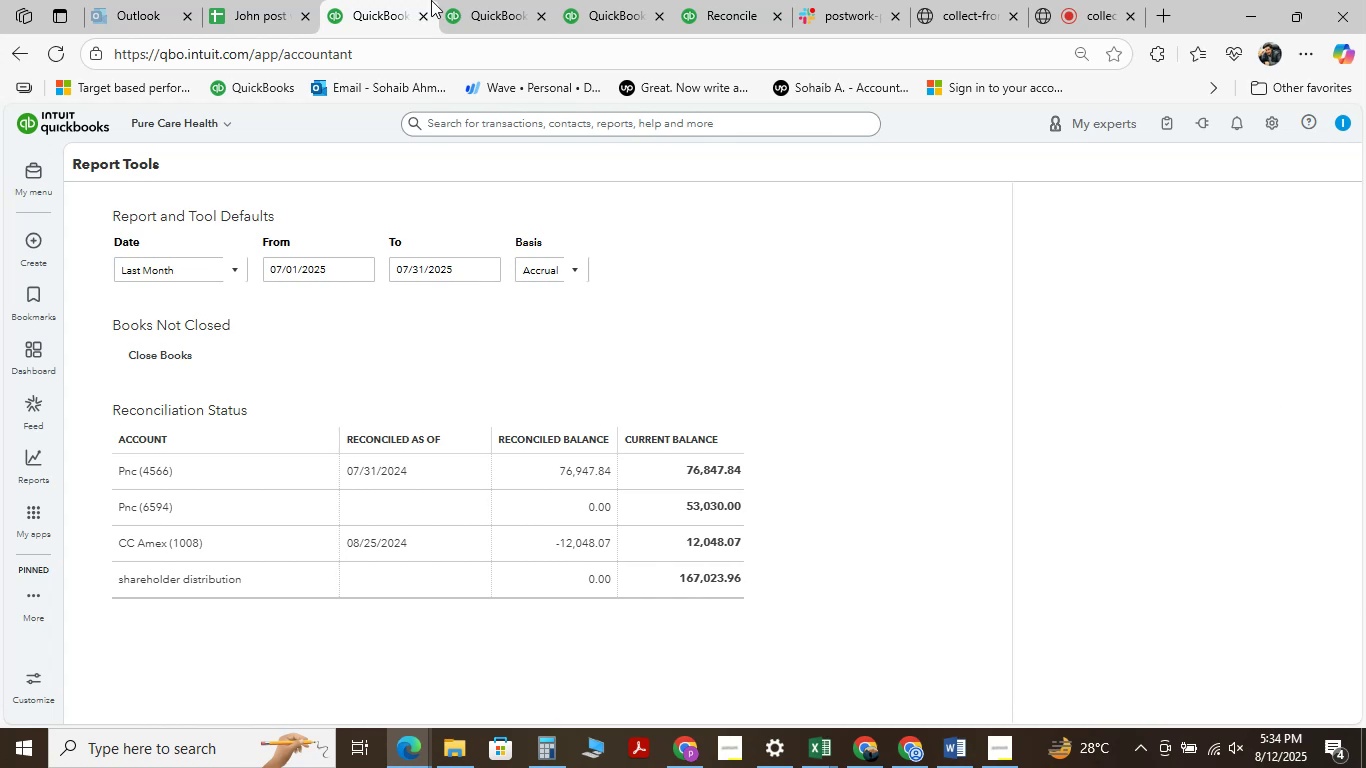 
wait(32.69)
 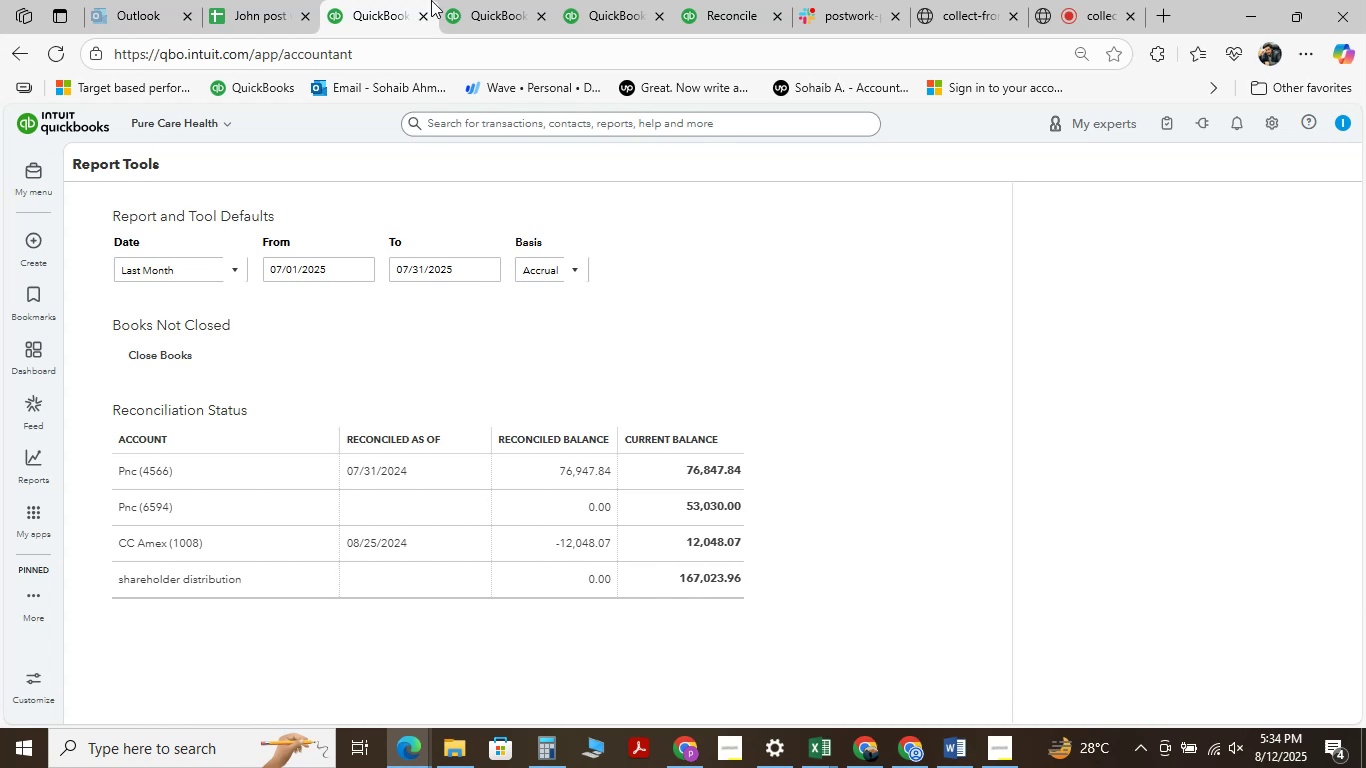 
mouse_move([91, 416])
 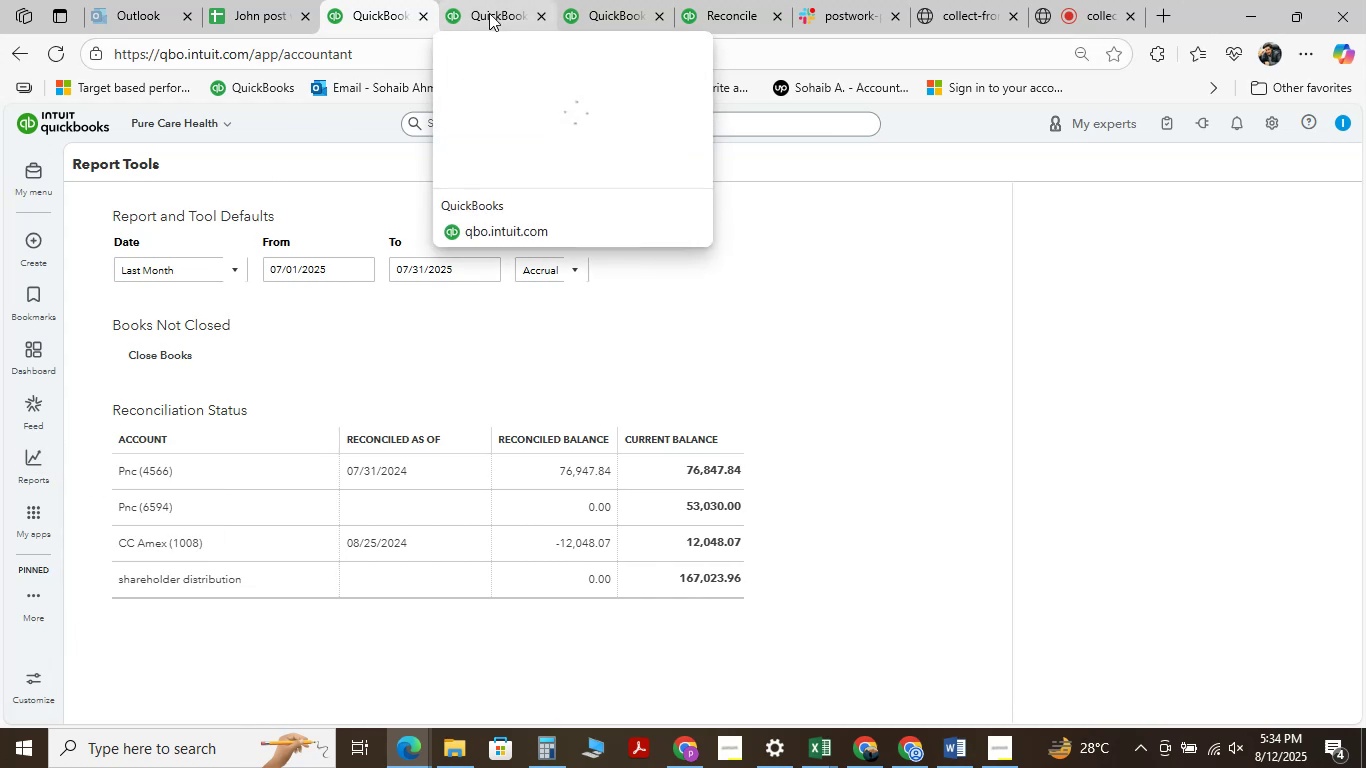 
left_click([489, 13])
 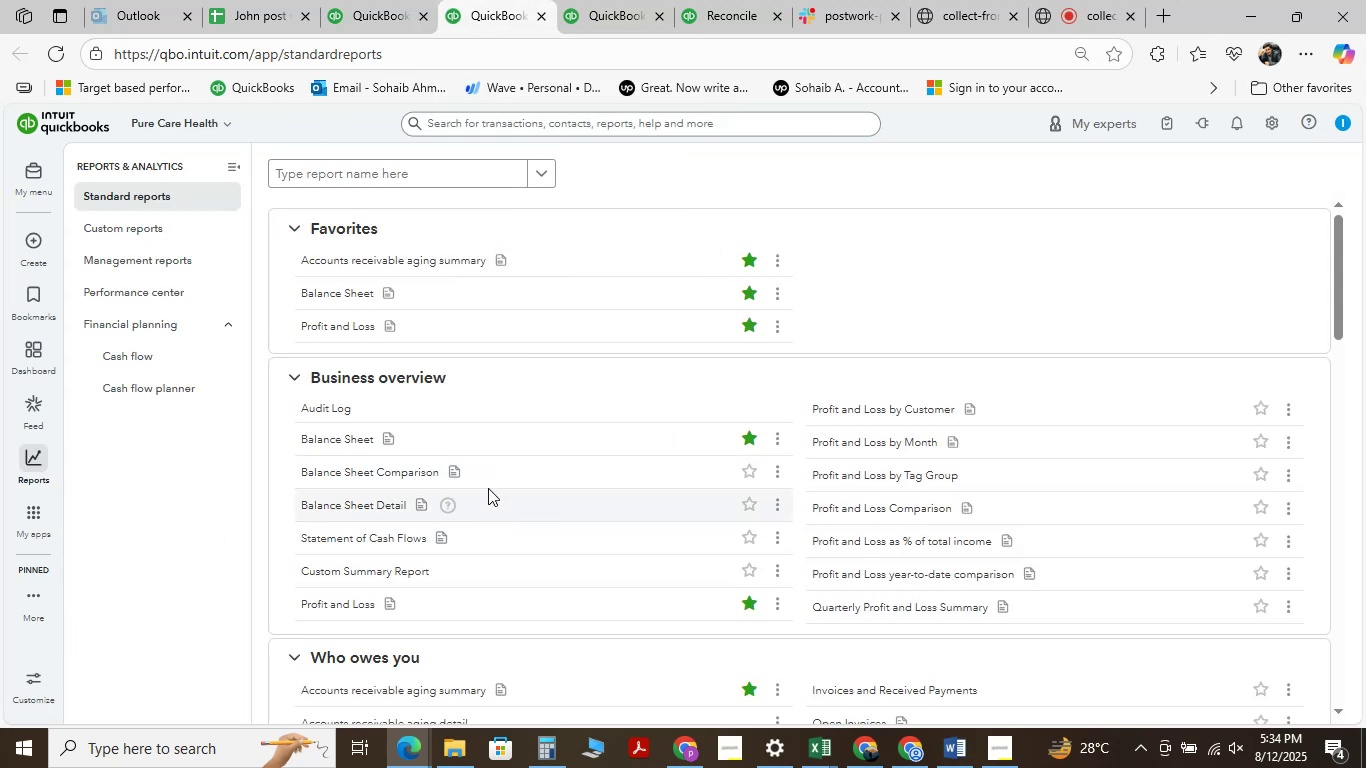 
scroll: coordinate [496, 486], scroll_direction: up, amount: 2.0
 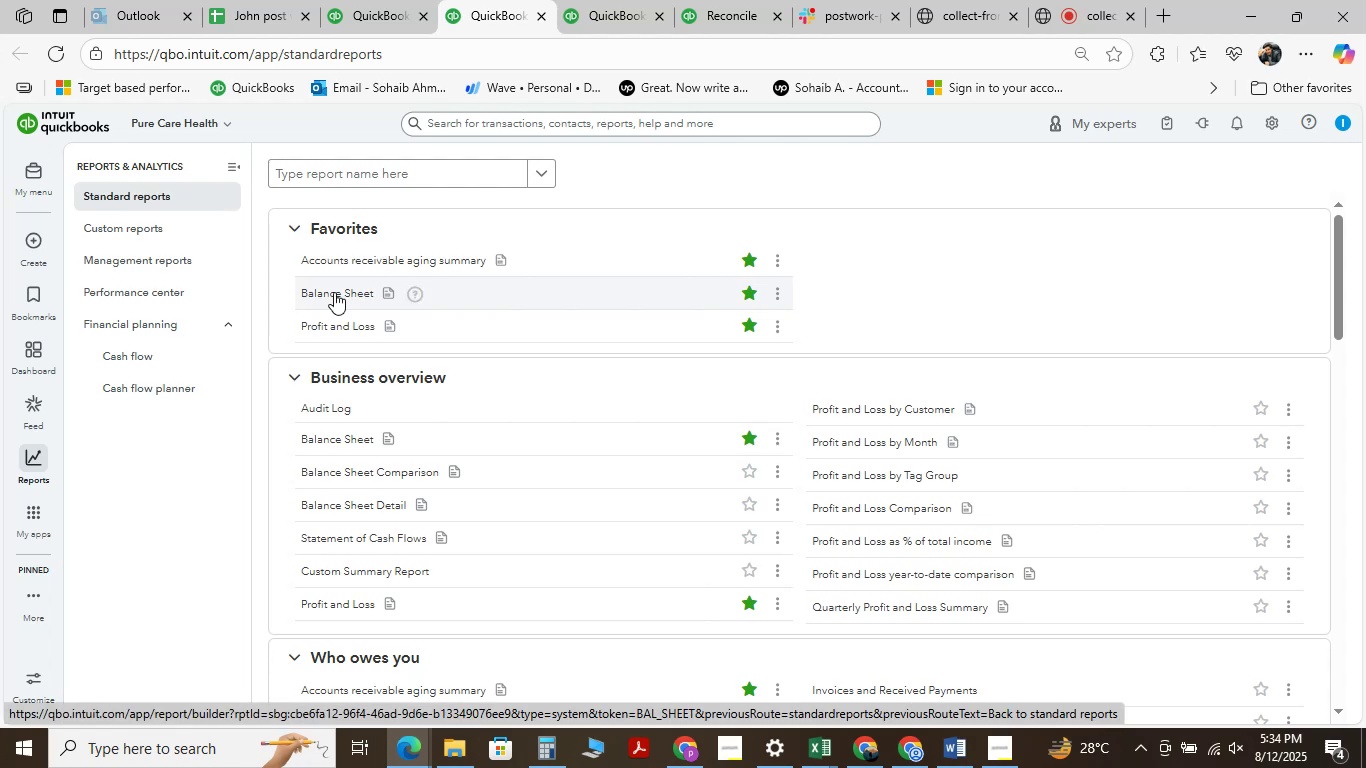 
wait(8.33)
 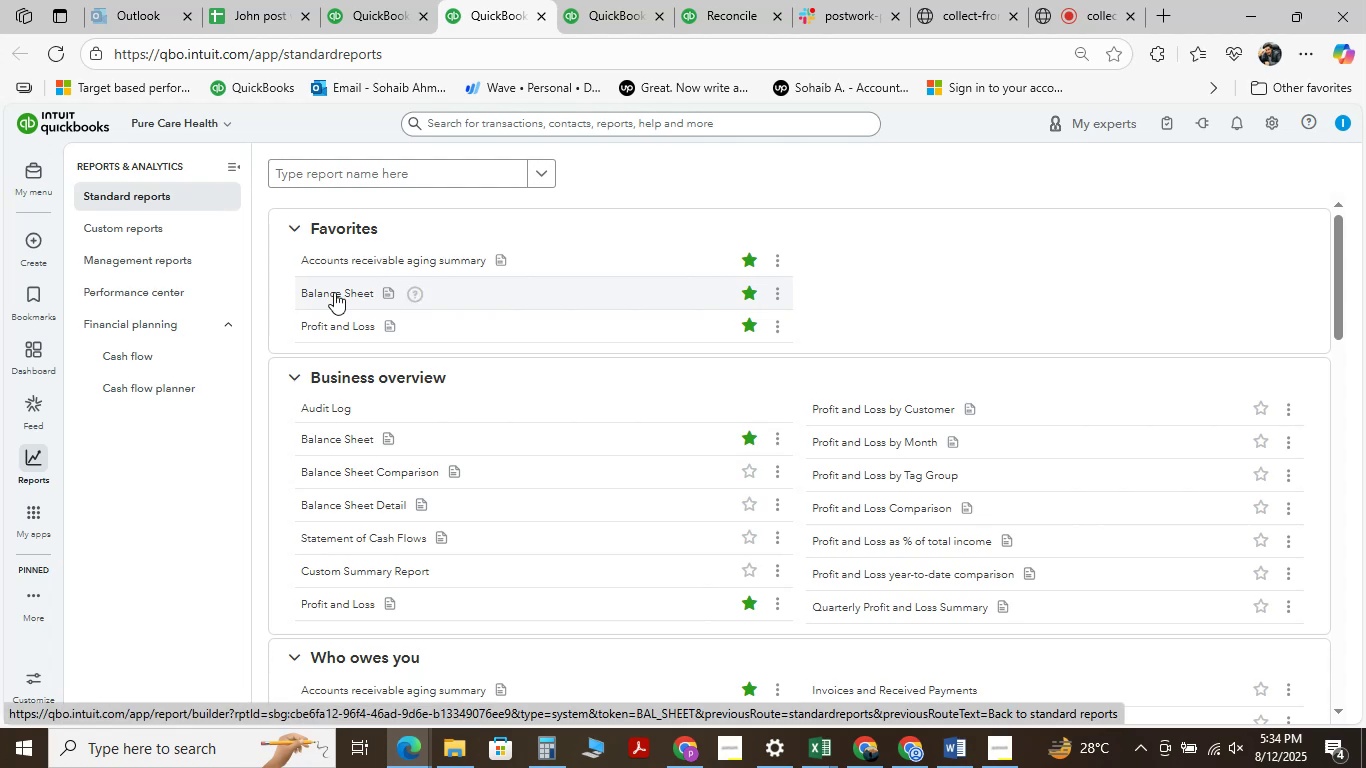 
left_click([353, 329])
 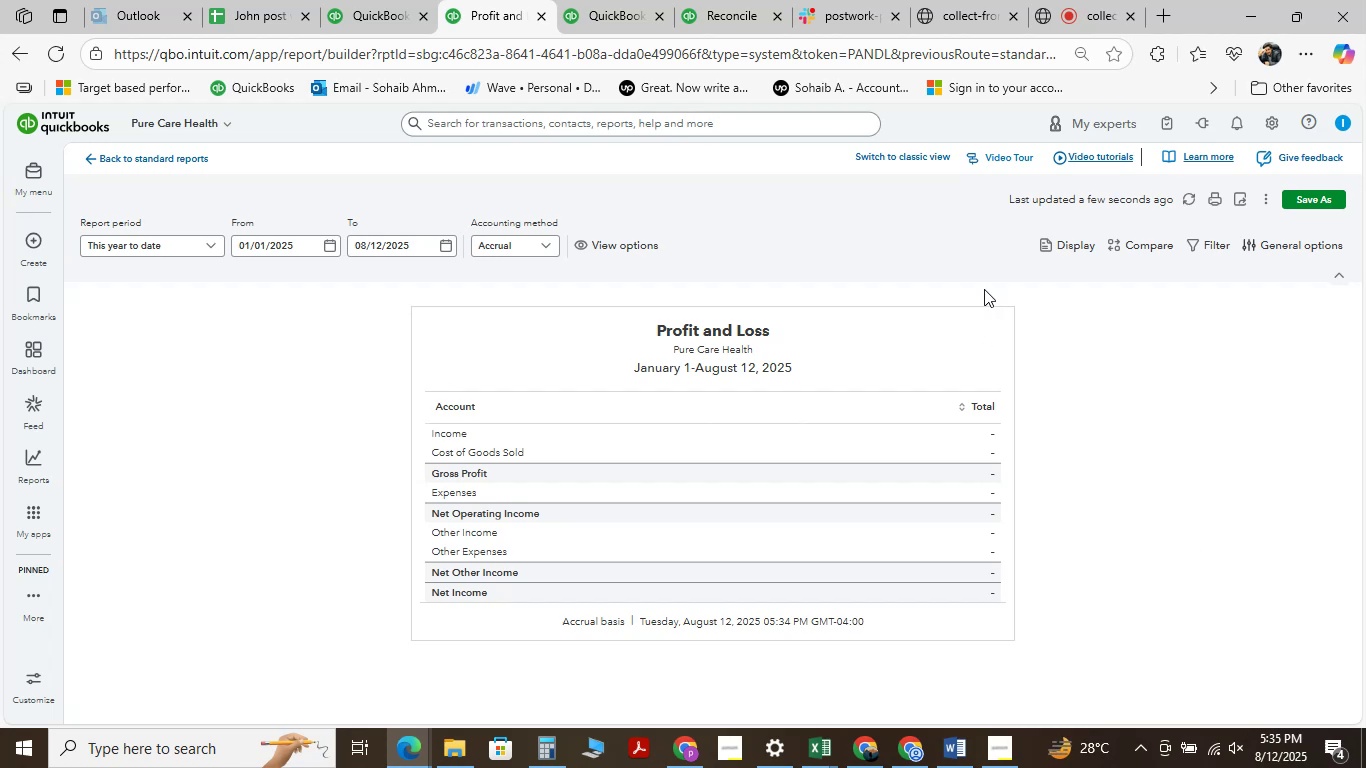 
wait(36.47)
 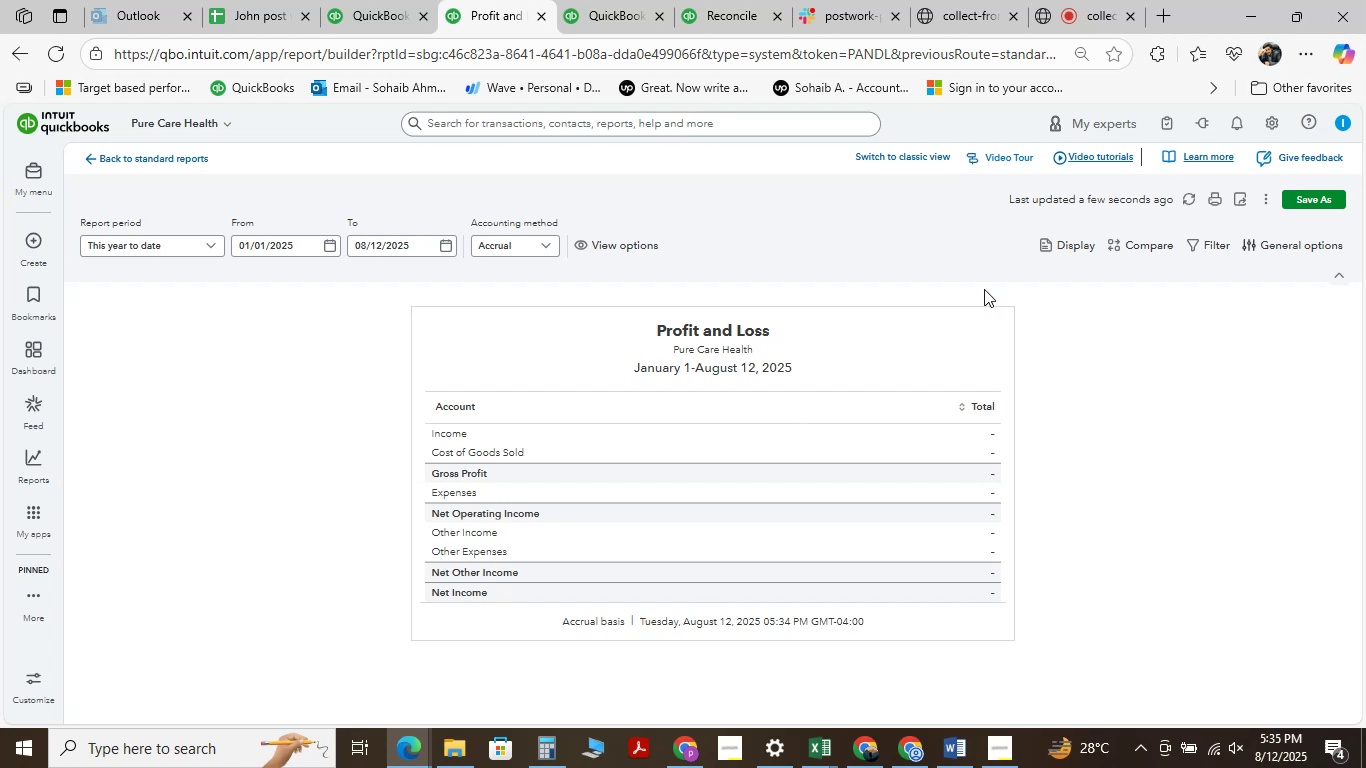 
scroll: coordinate [648, 481], scroll_direction: down, amount: 8.0
 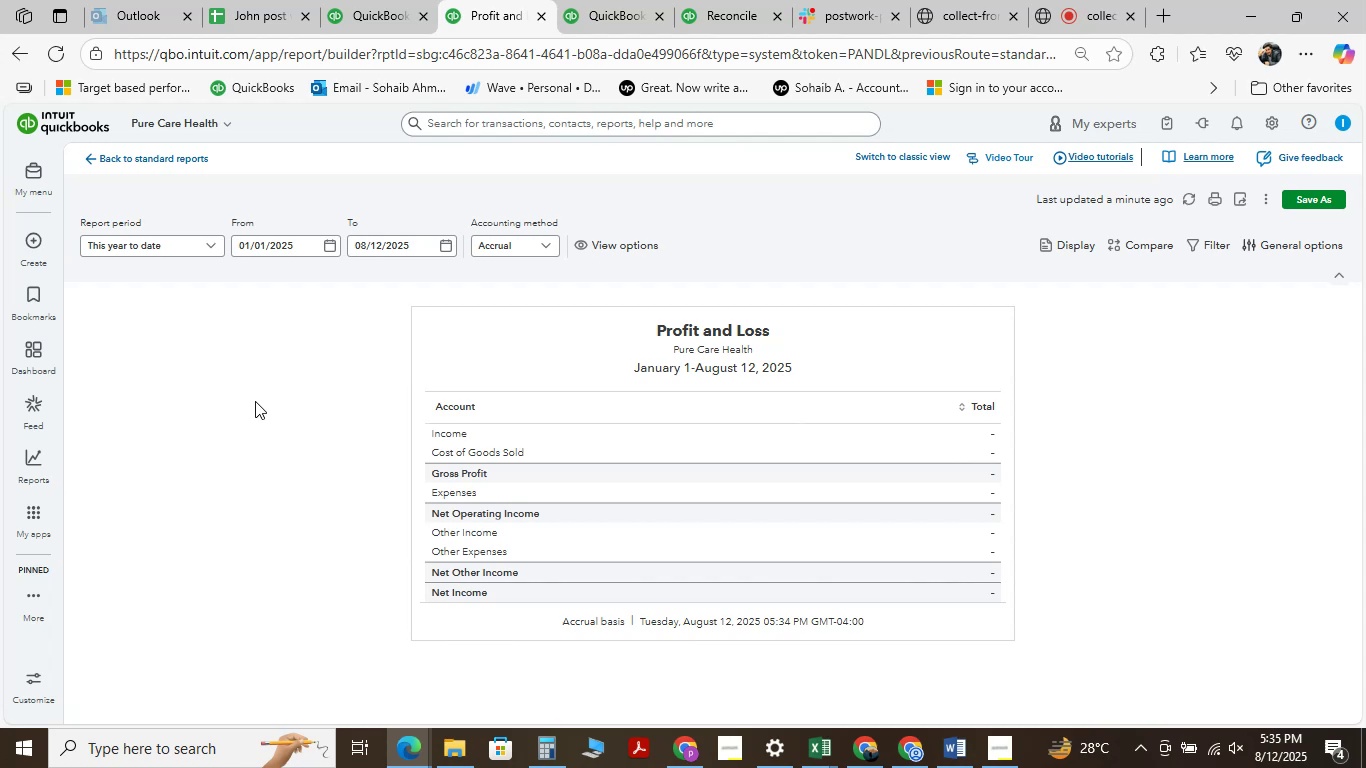 
wait(28.16)
 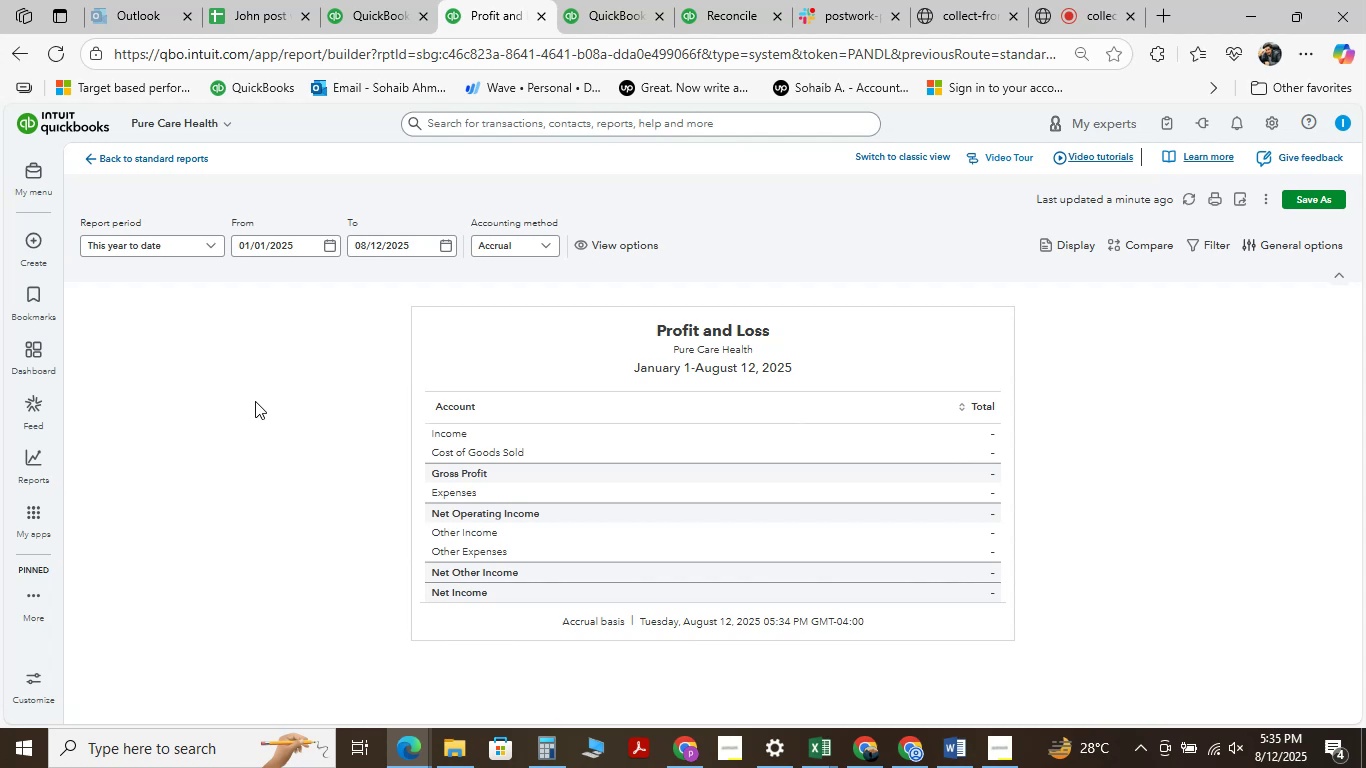 
scroll: coordinate [544, 402], scroll_direction: down, amount: 5.0
 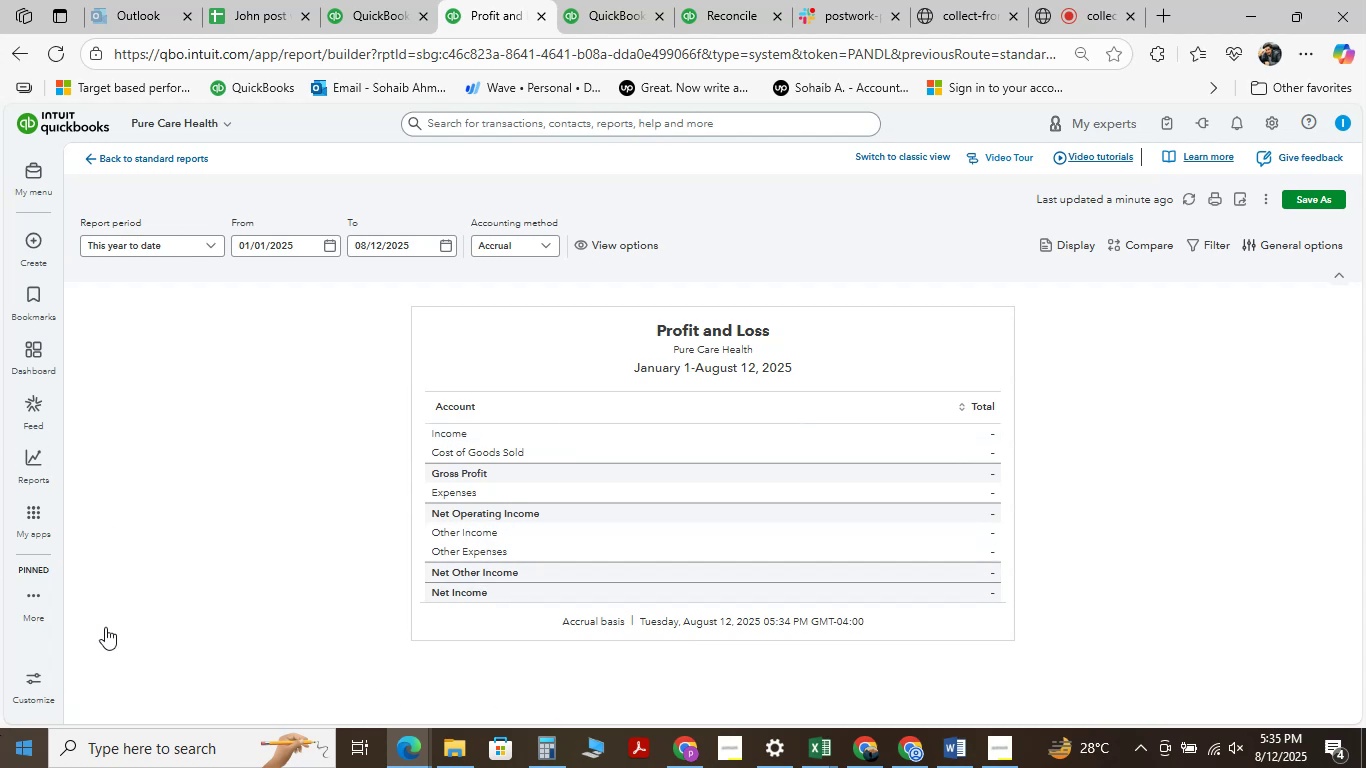 
wait(5.54)
 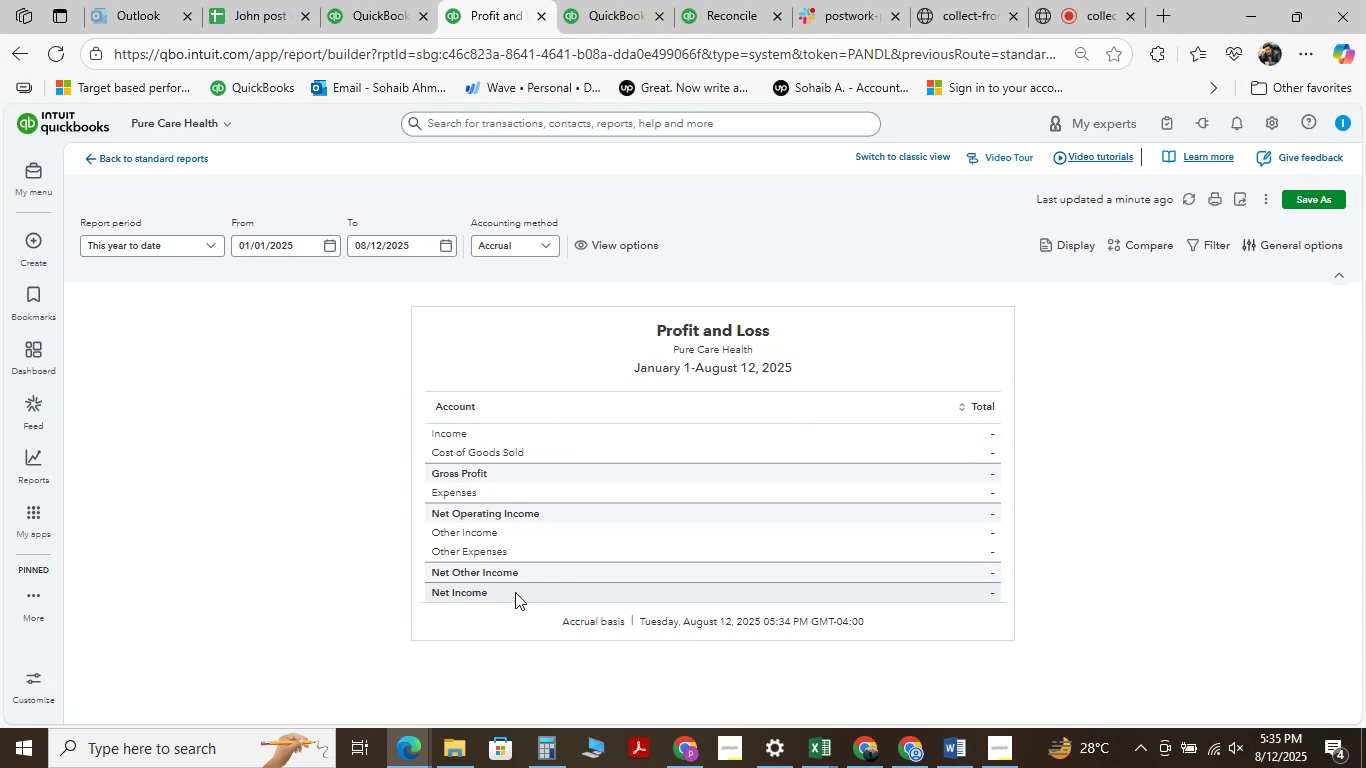 
left_click([362, 1])
 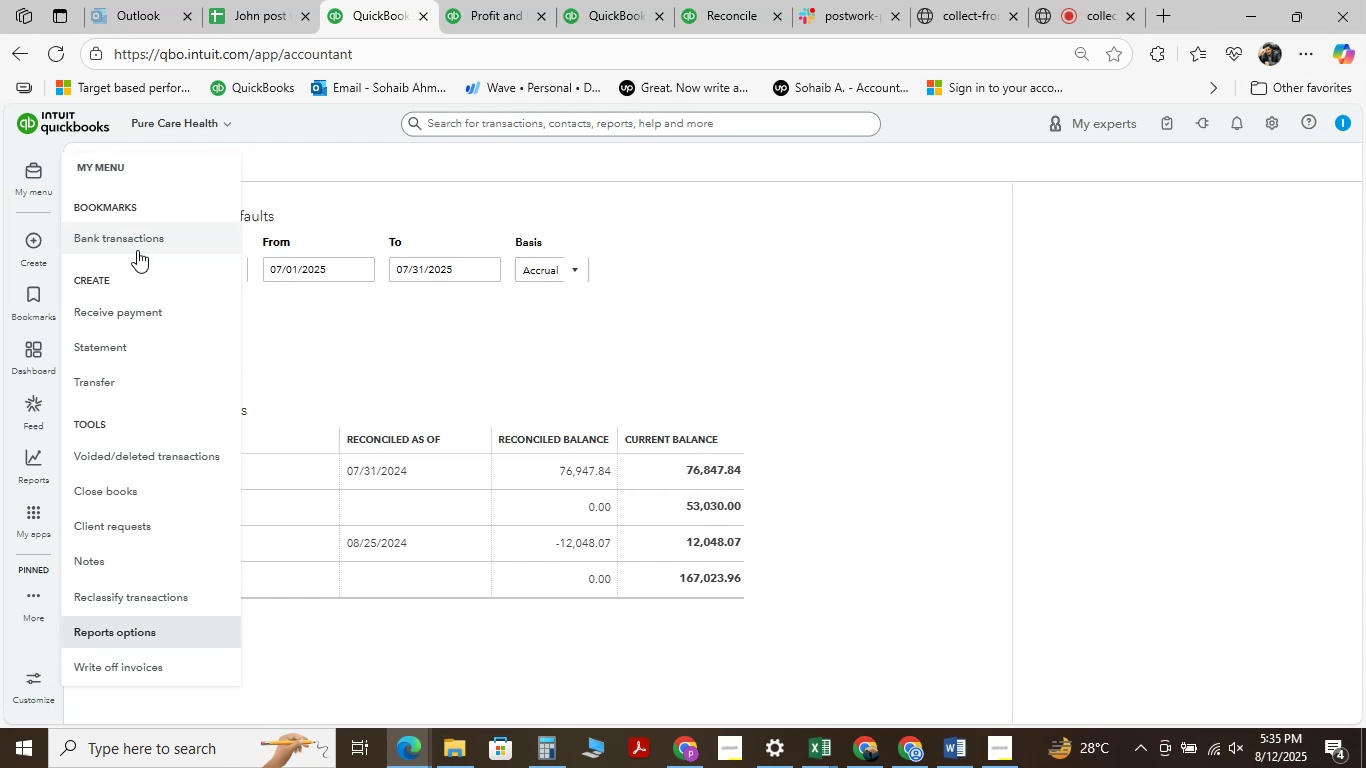 
wait(5.35)
 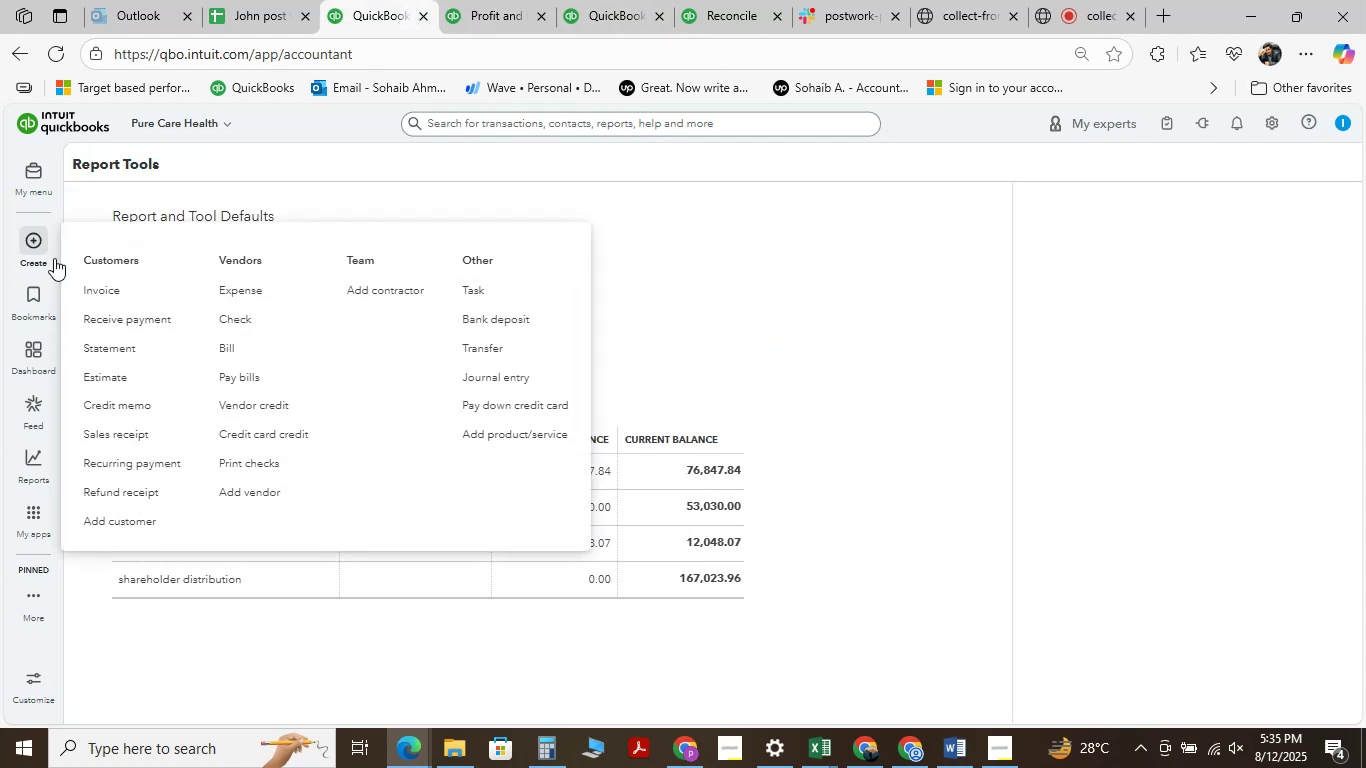 
left_click([128, 247])
 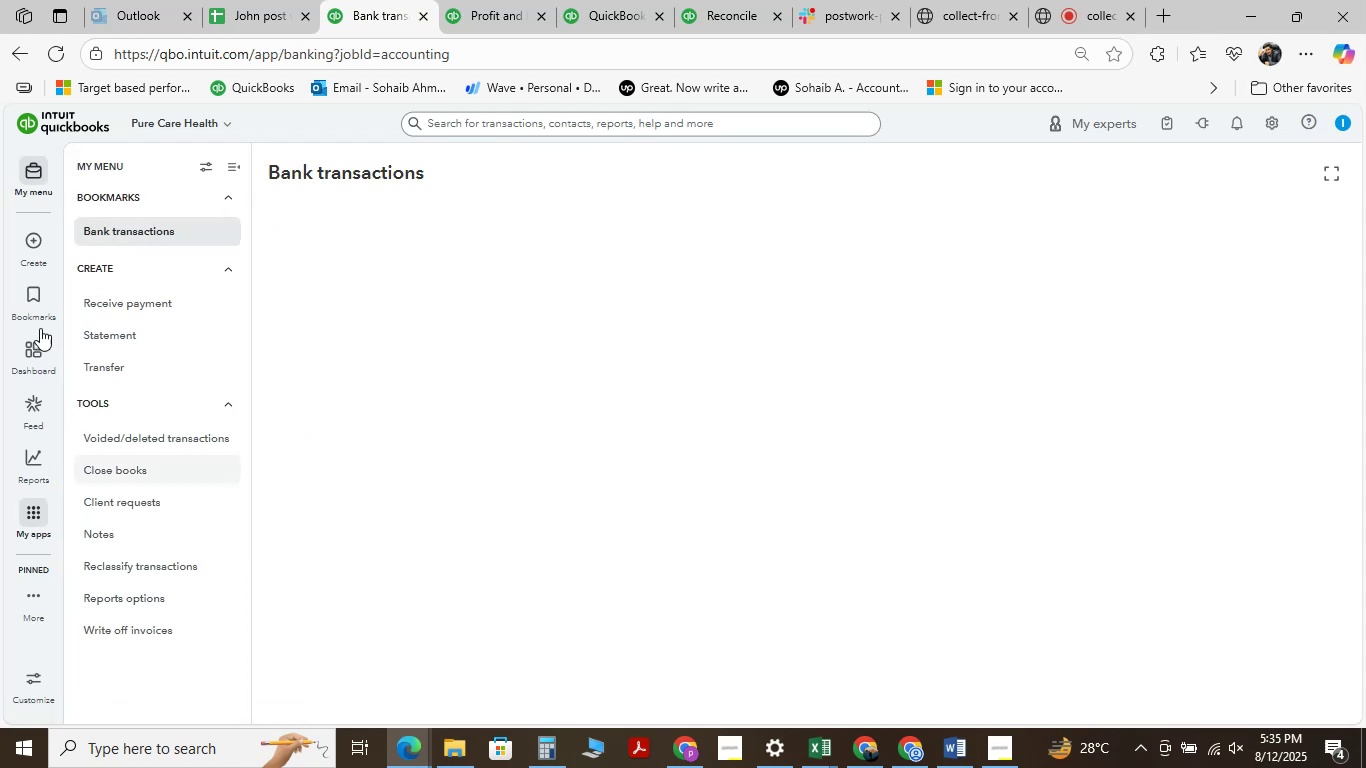 
scroll: coordinate [869, 365], scroll_direction: up, amount: 7.0
 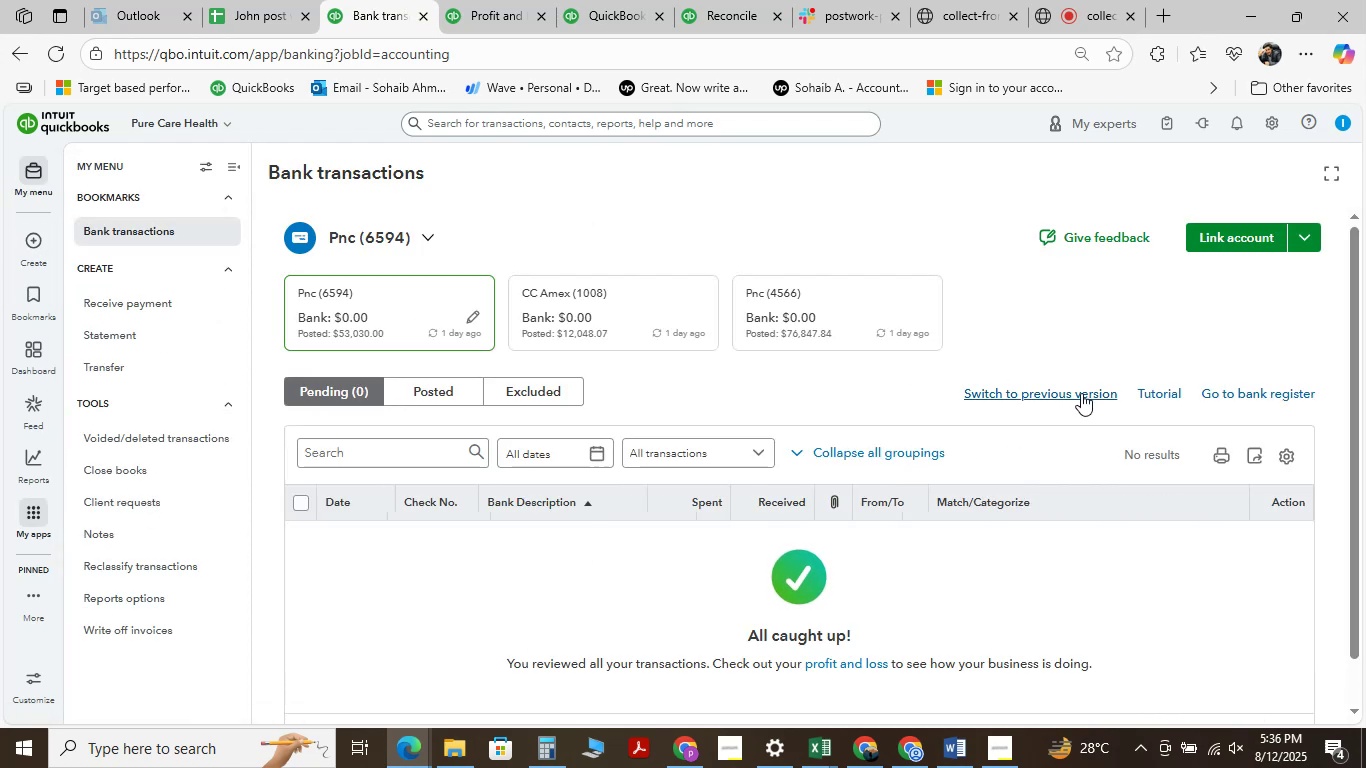 
left_click([1075, 396])
 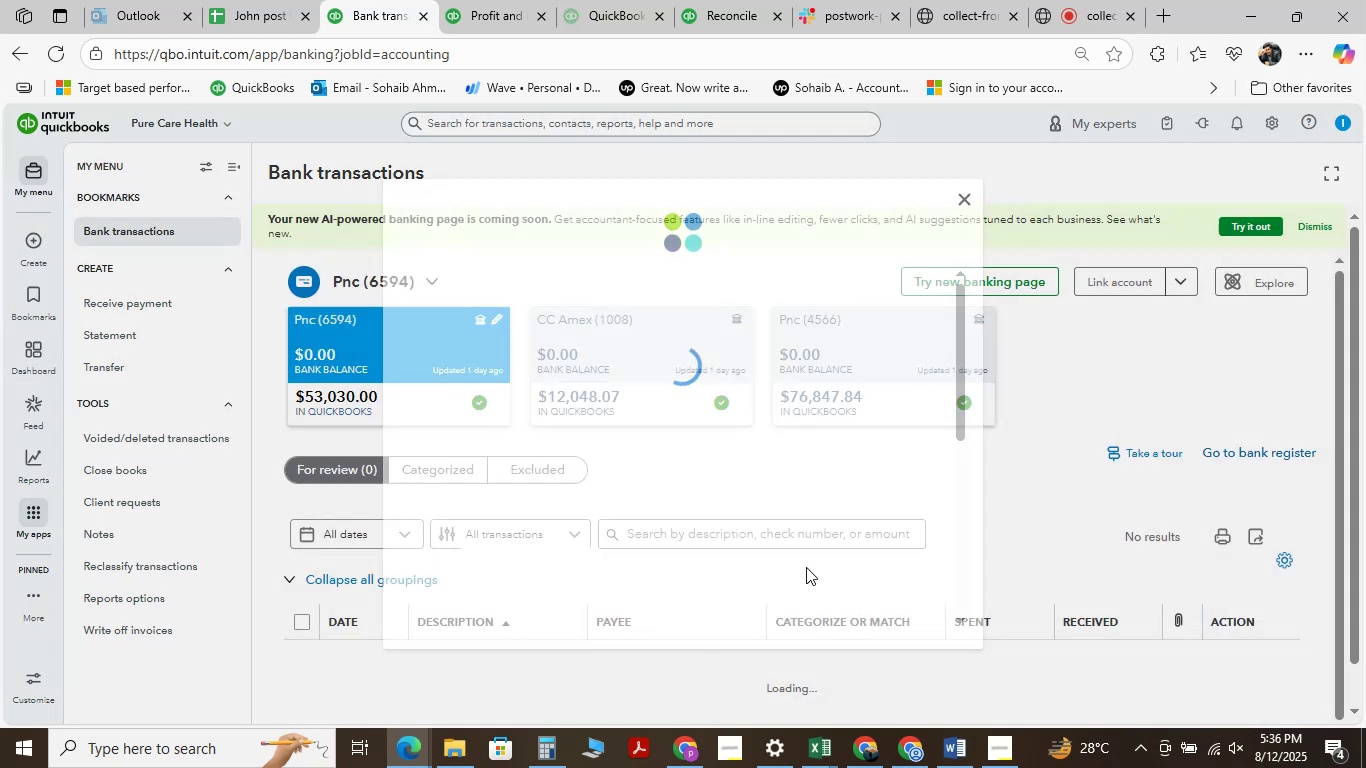 
wait(7.76)
 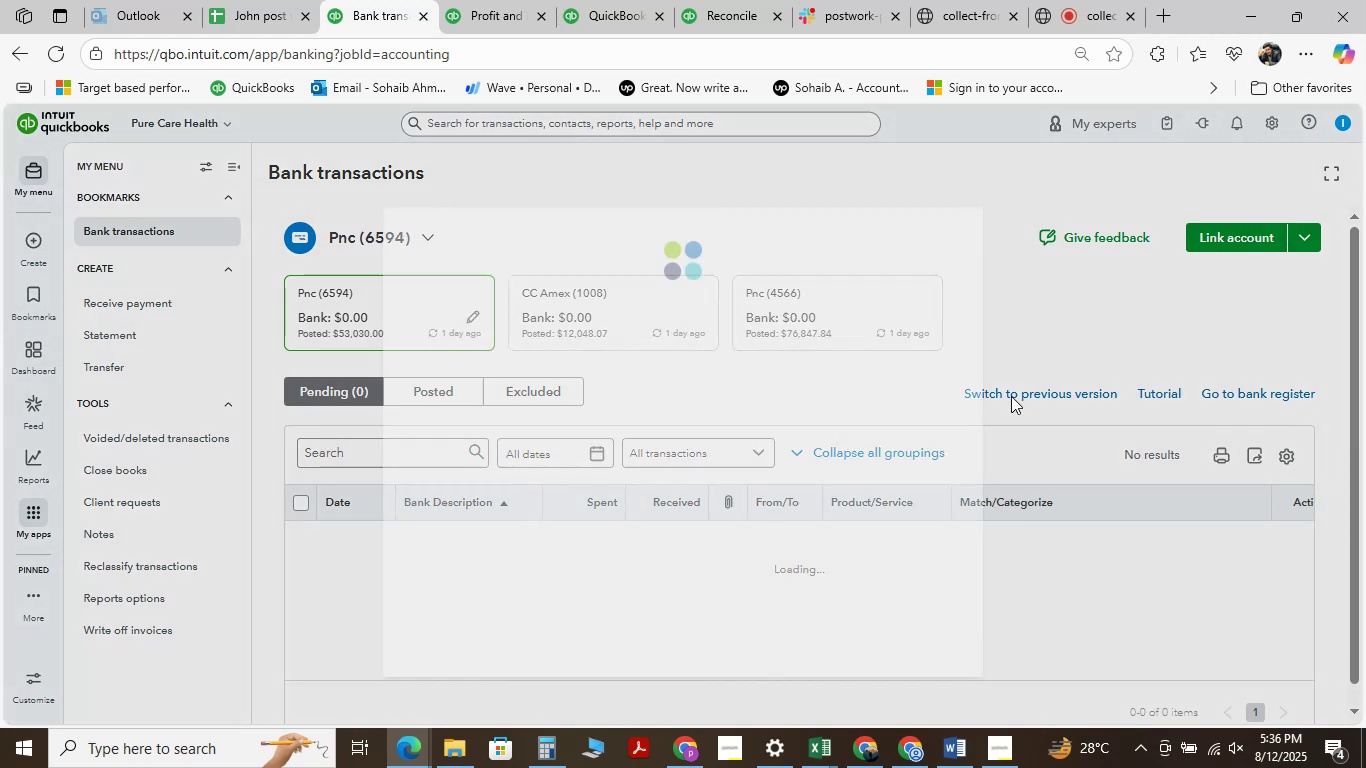 
left_click([483, 2])
 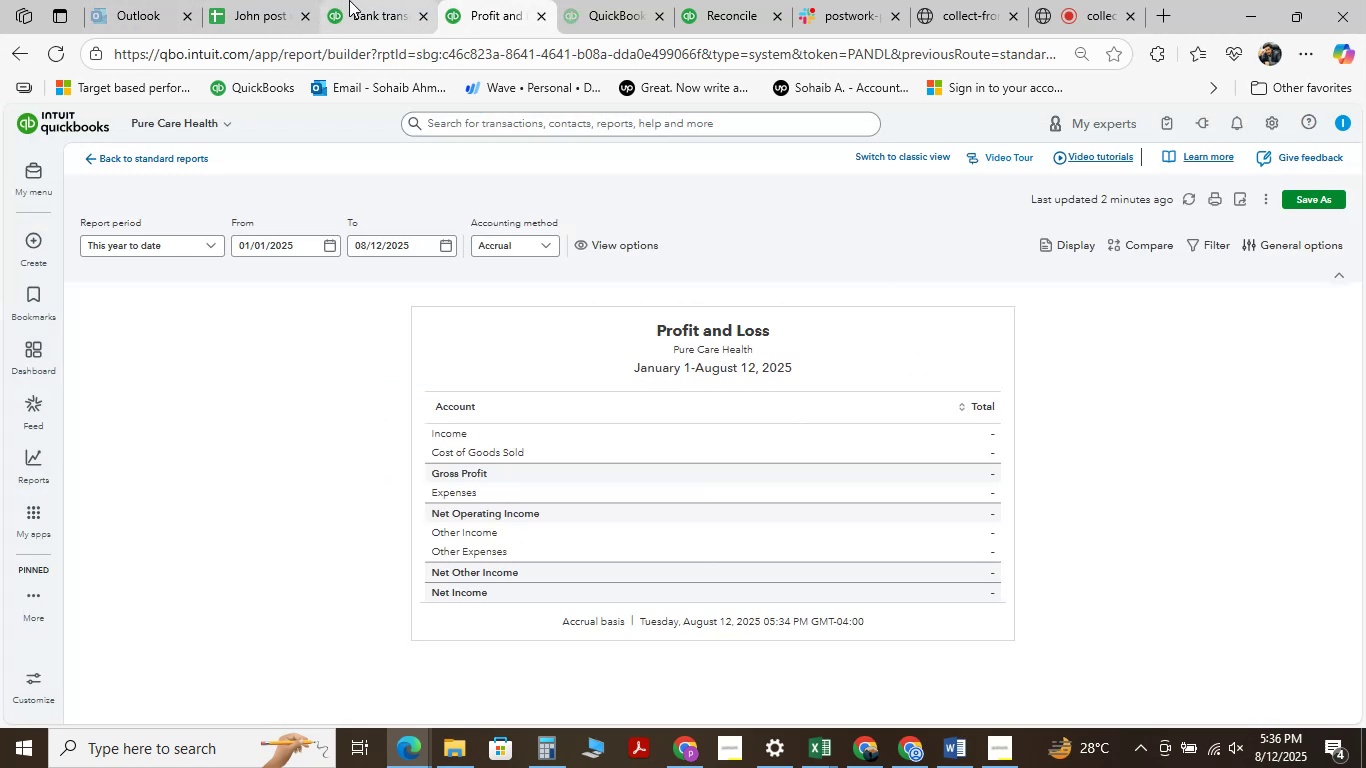 
left_click([410, 0])
 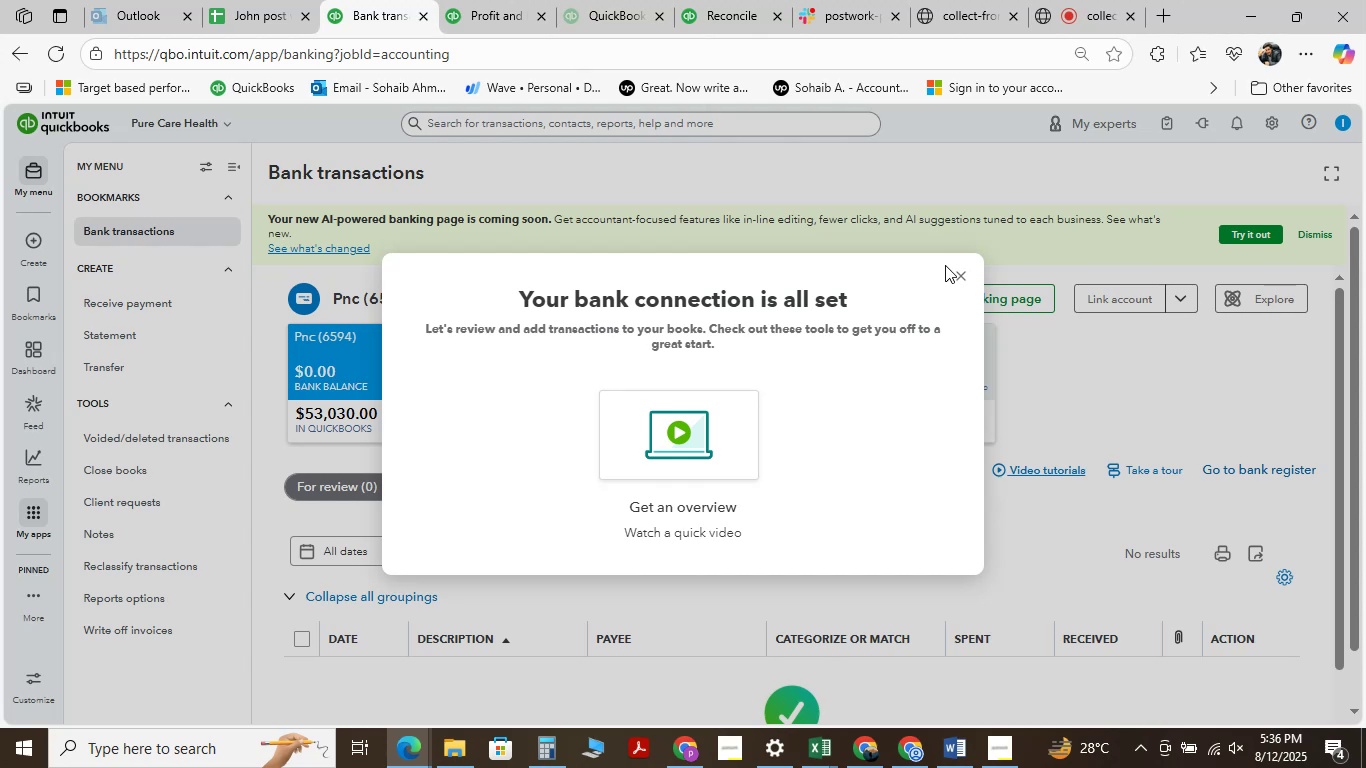 
left_click([965, 279])
 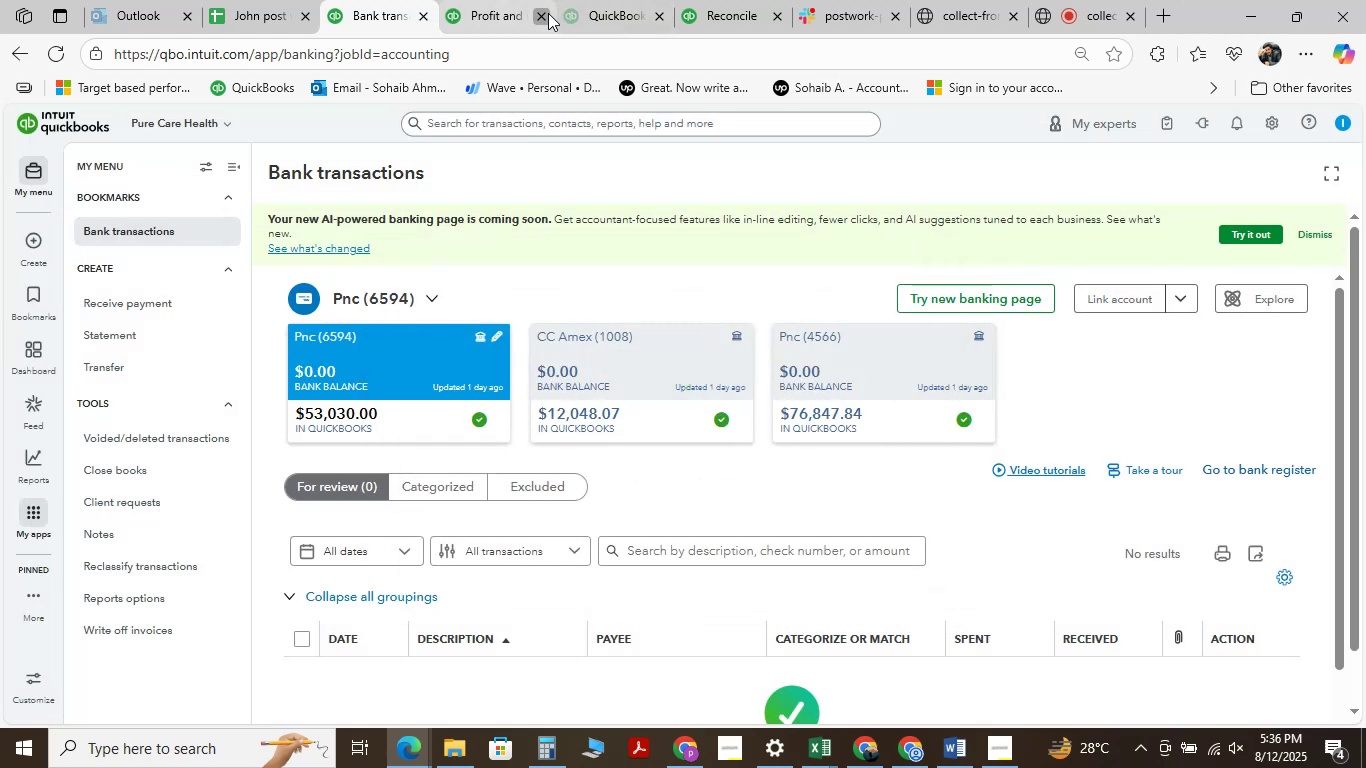 
double_click([548, 13])
 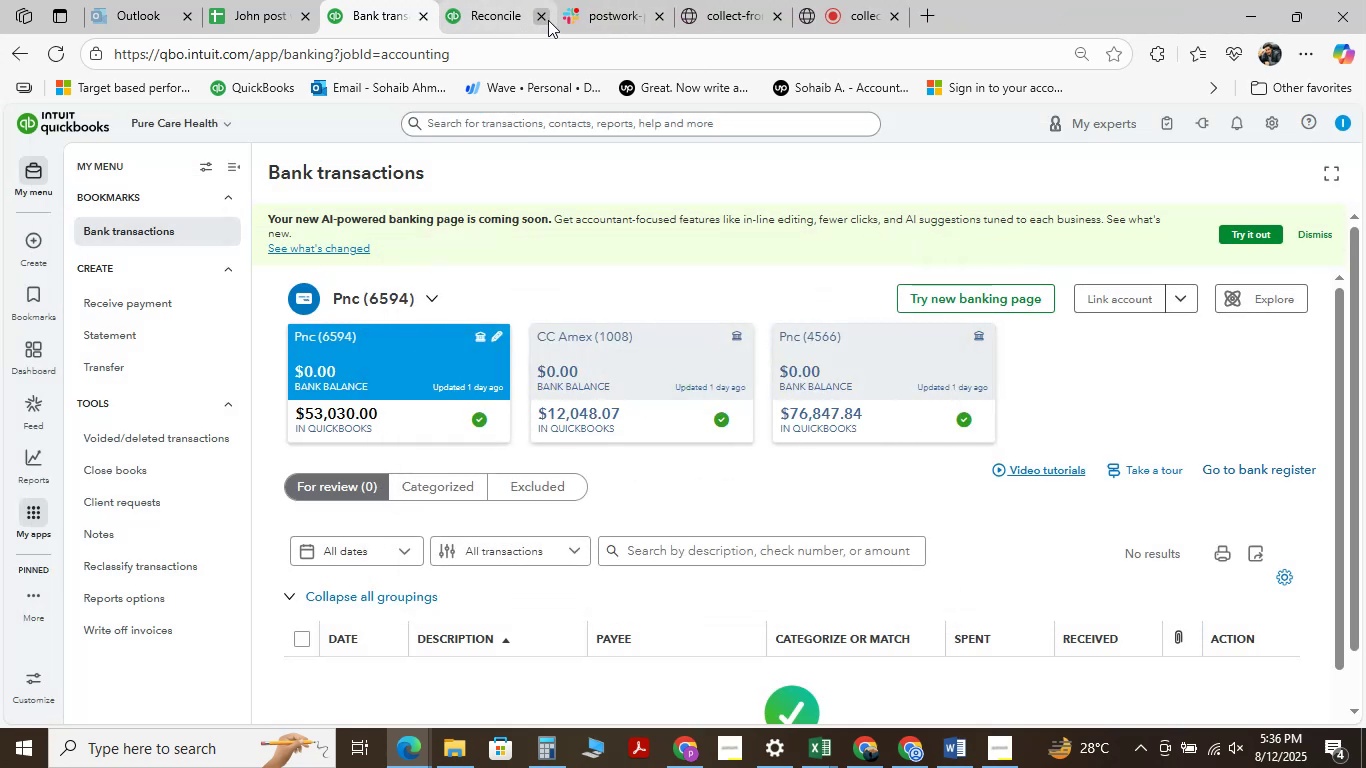 
left_click([548, 20])
 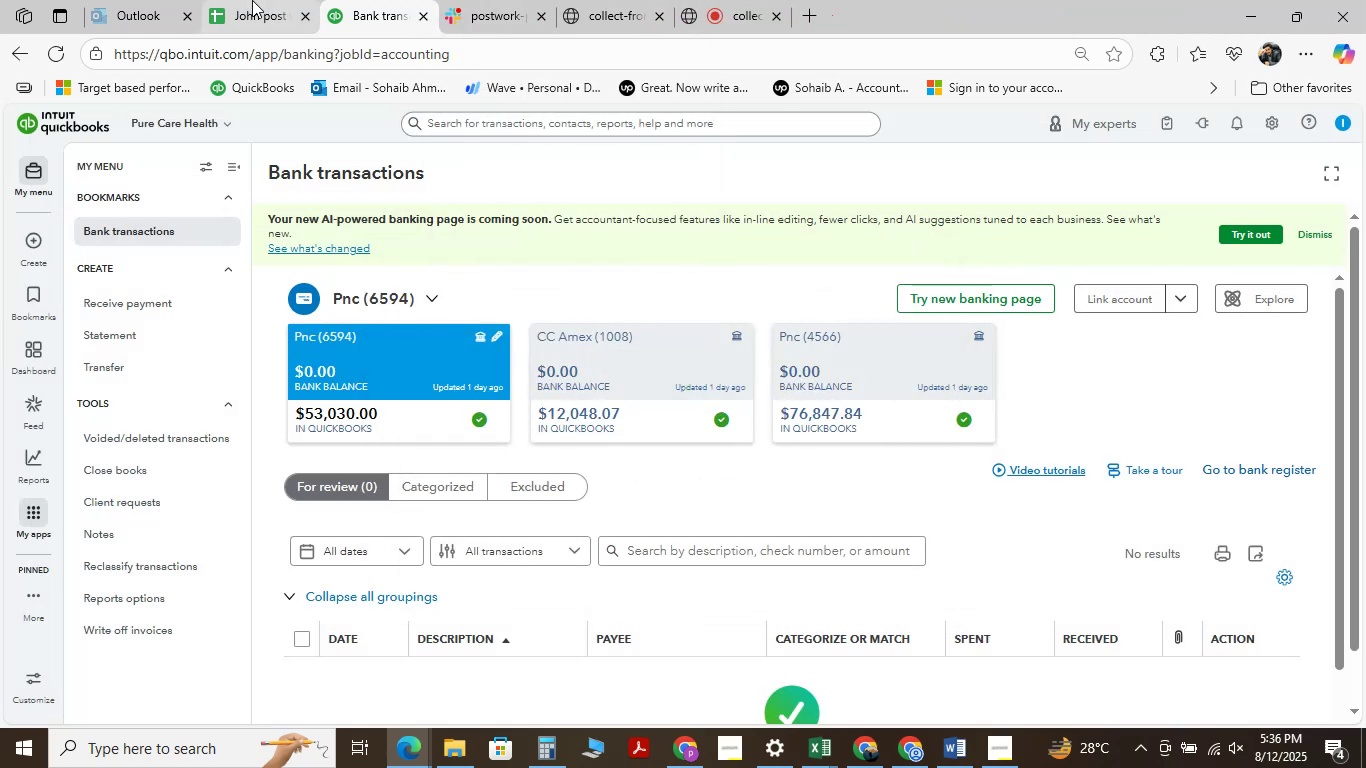 
left_click([252, 0])
 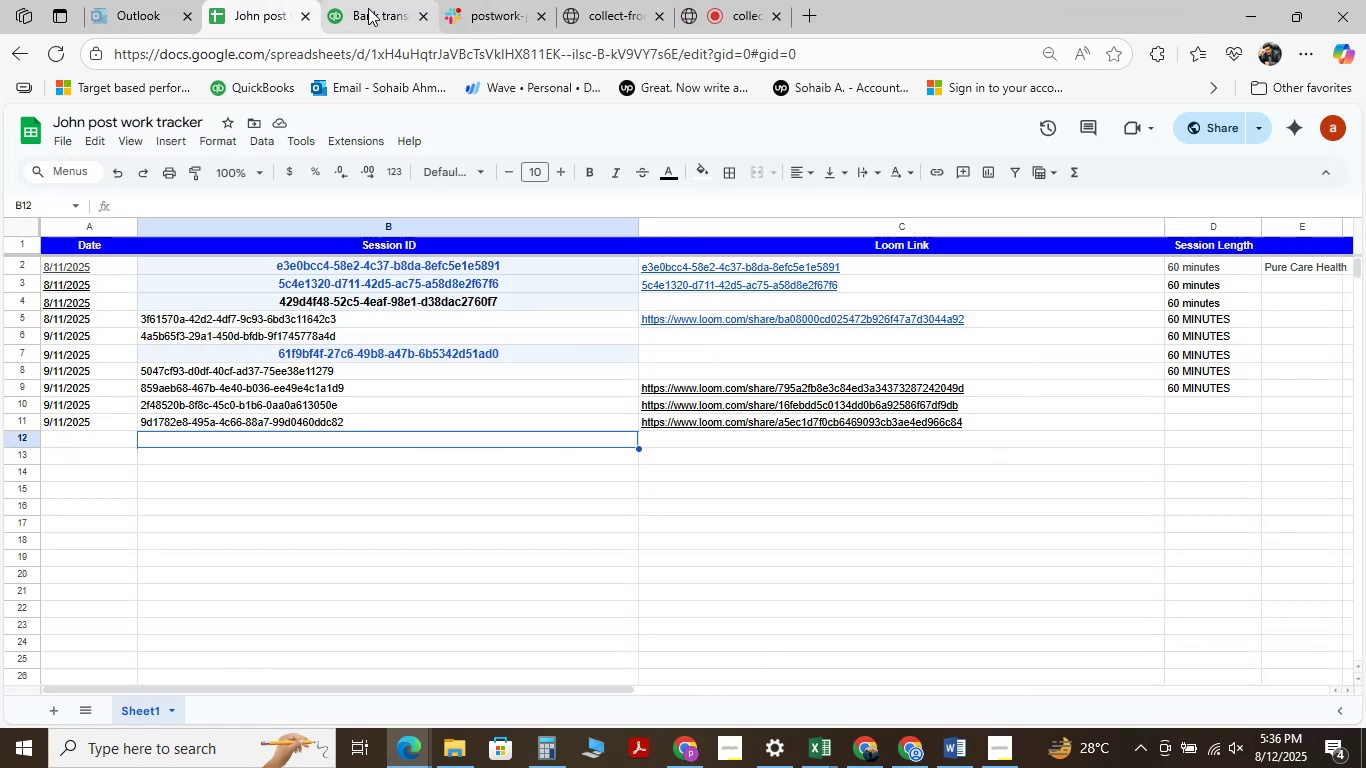 
left_click([374, 8])
 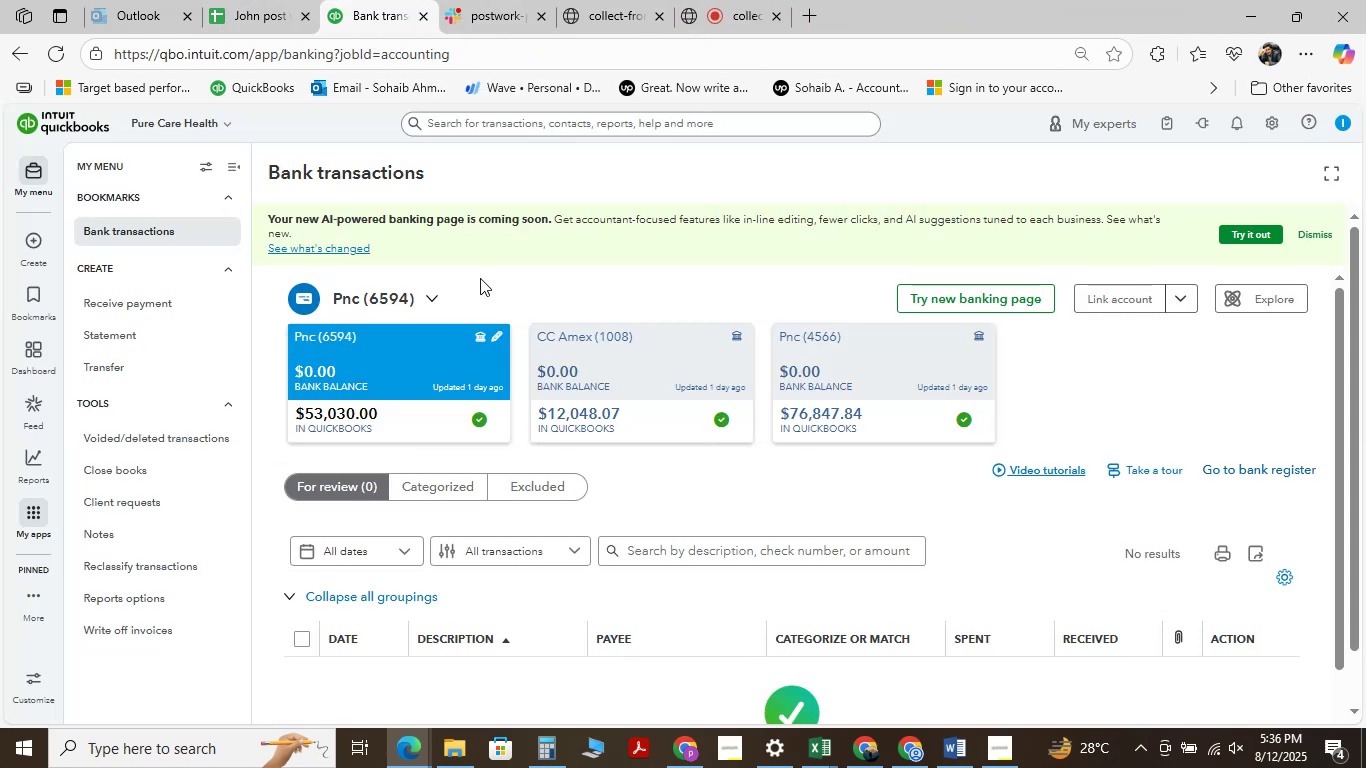 
scroll: coordinate [673, 451], scroll_direction: up, amount: 1.0
 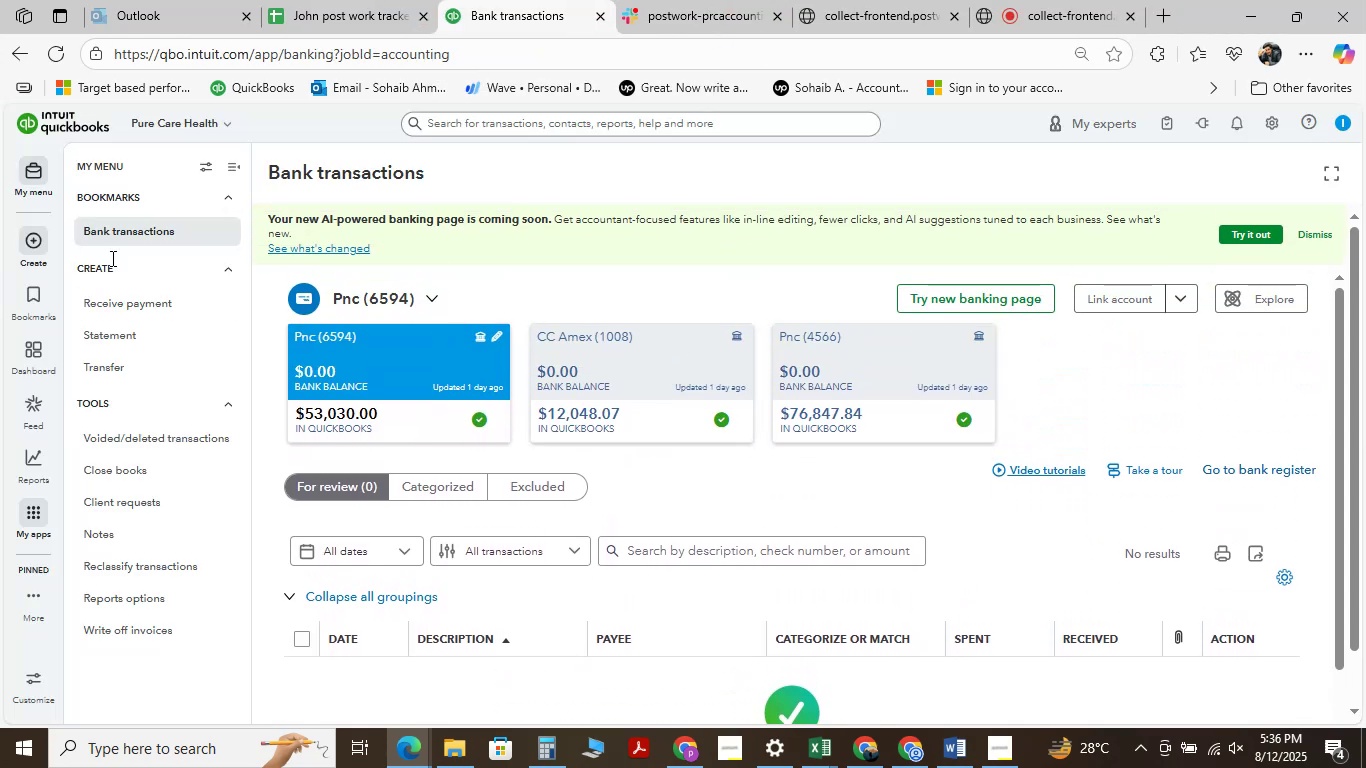 
mouse_move([31, 363])
 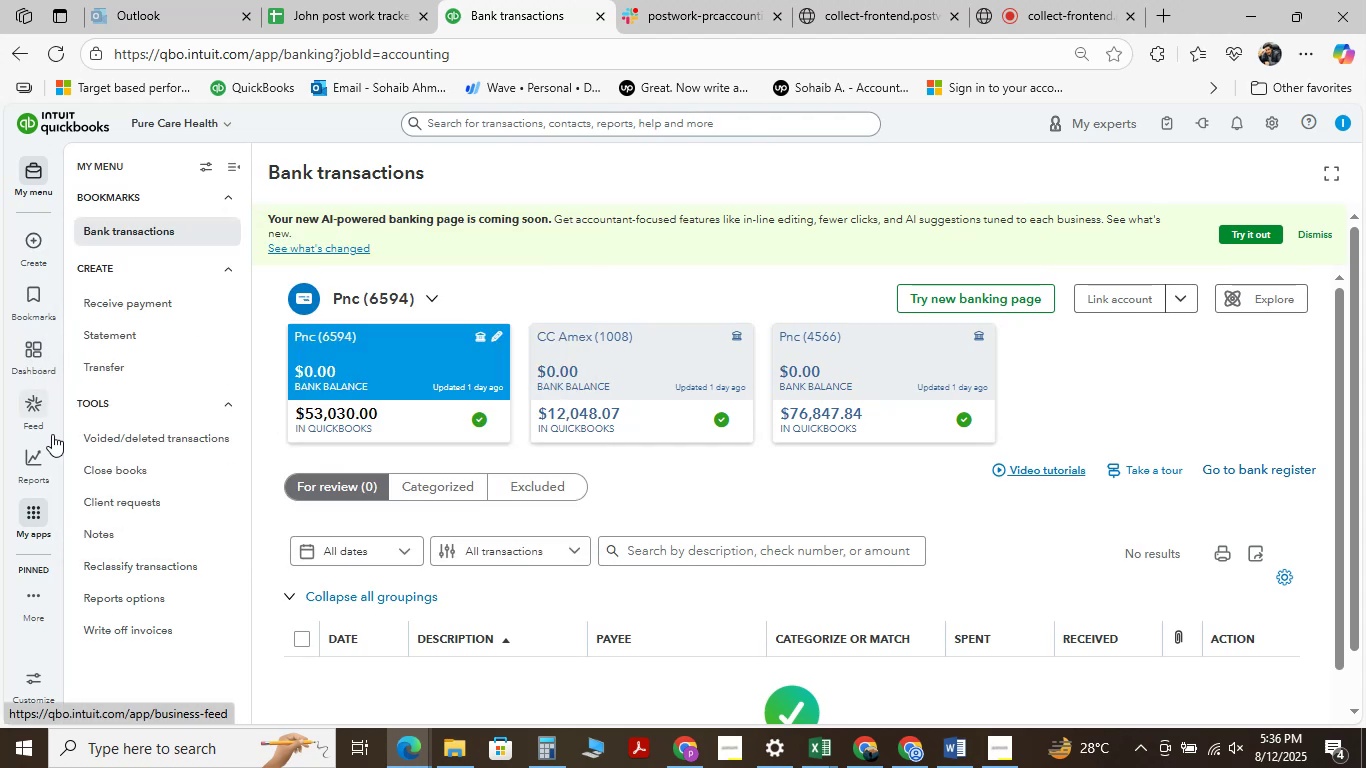 
mouse_move([58, 459])
 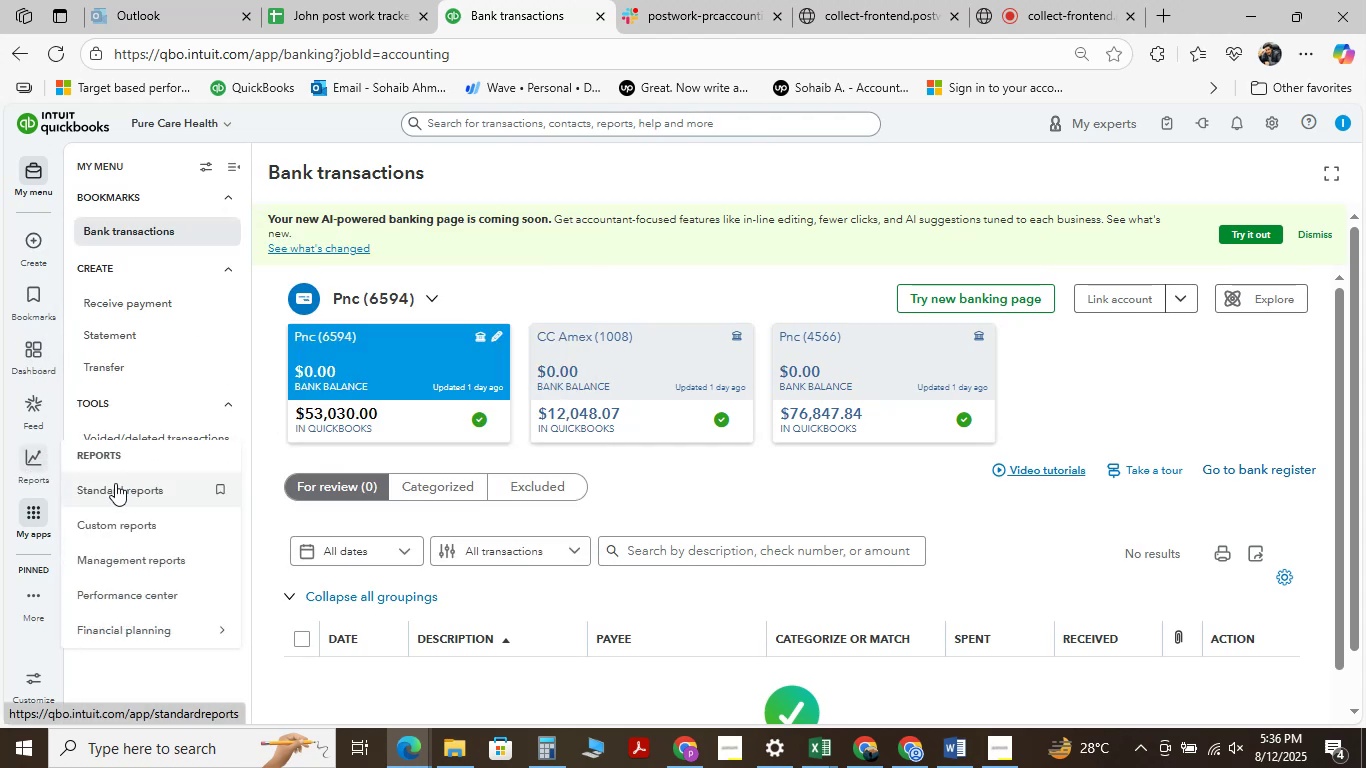 
right_click([110, 485])
 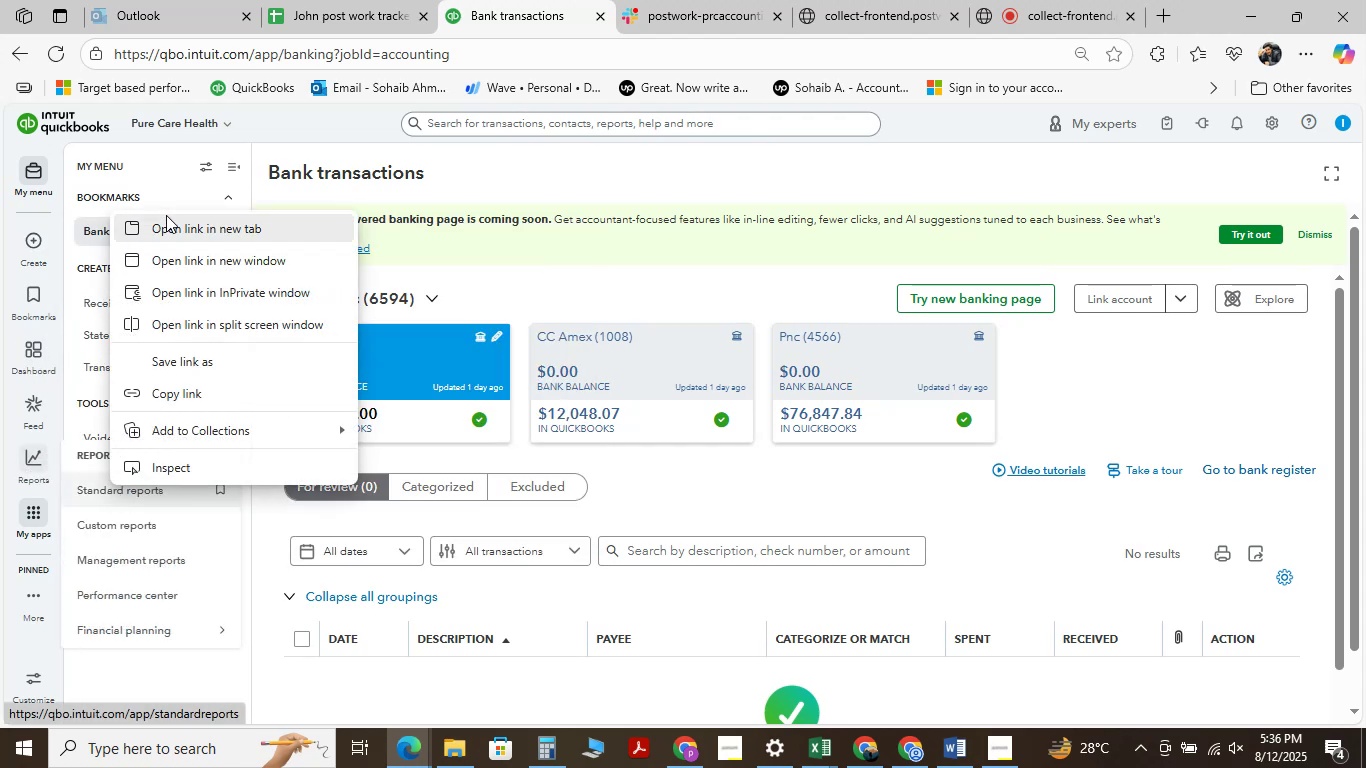 
left_click([193, 228])
 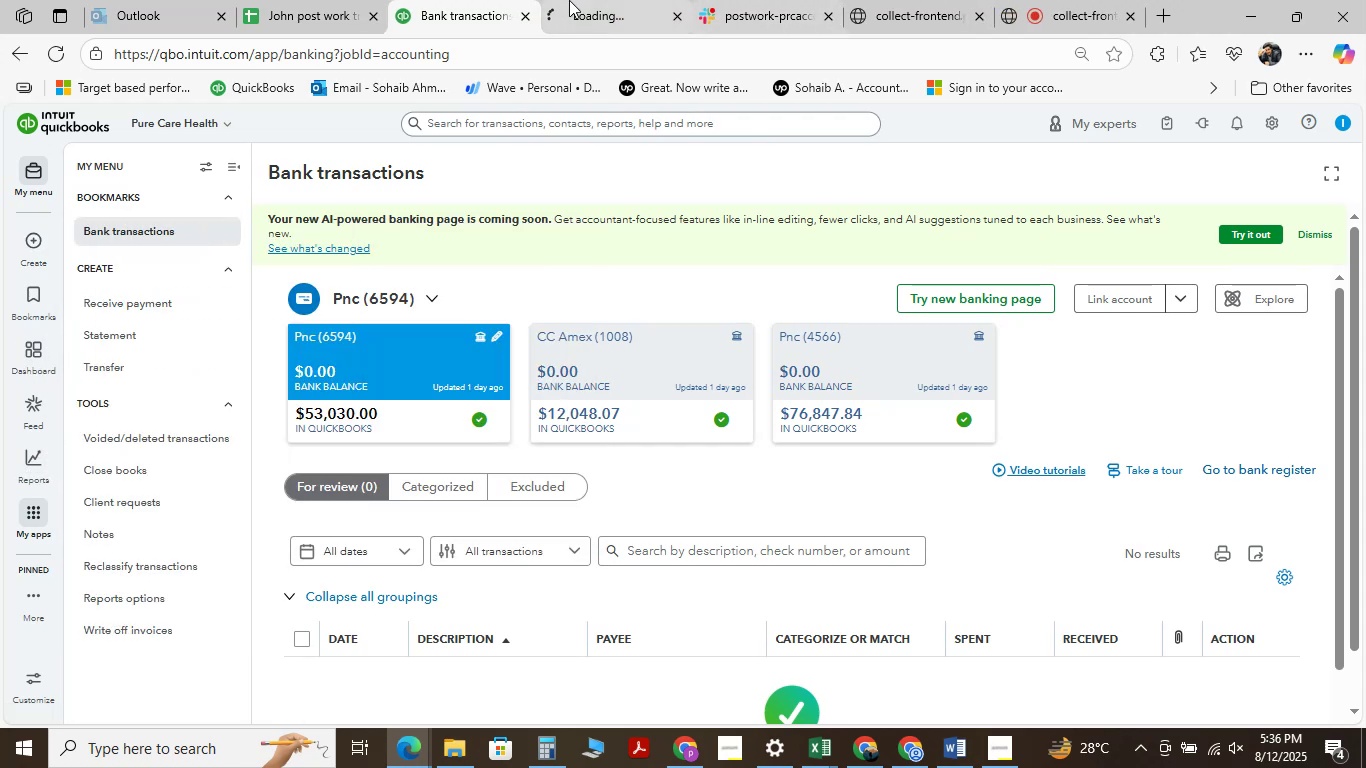 
left_click([569, 0])
 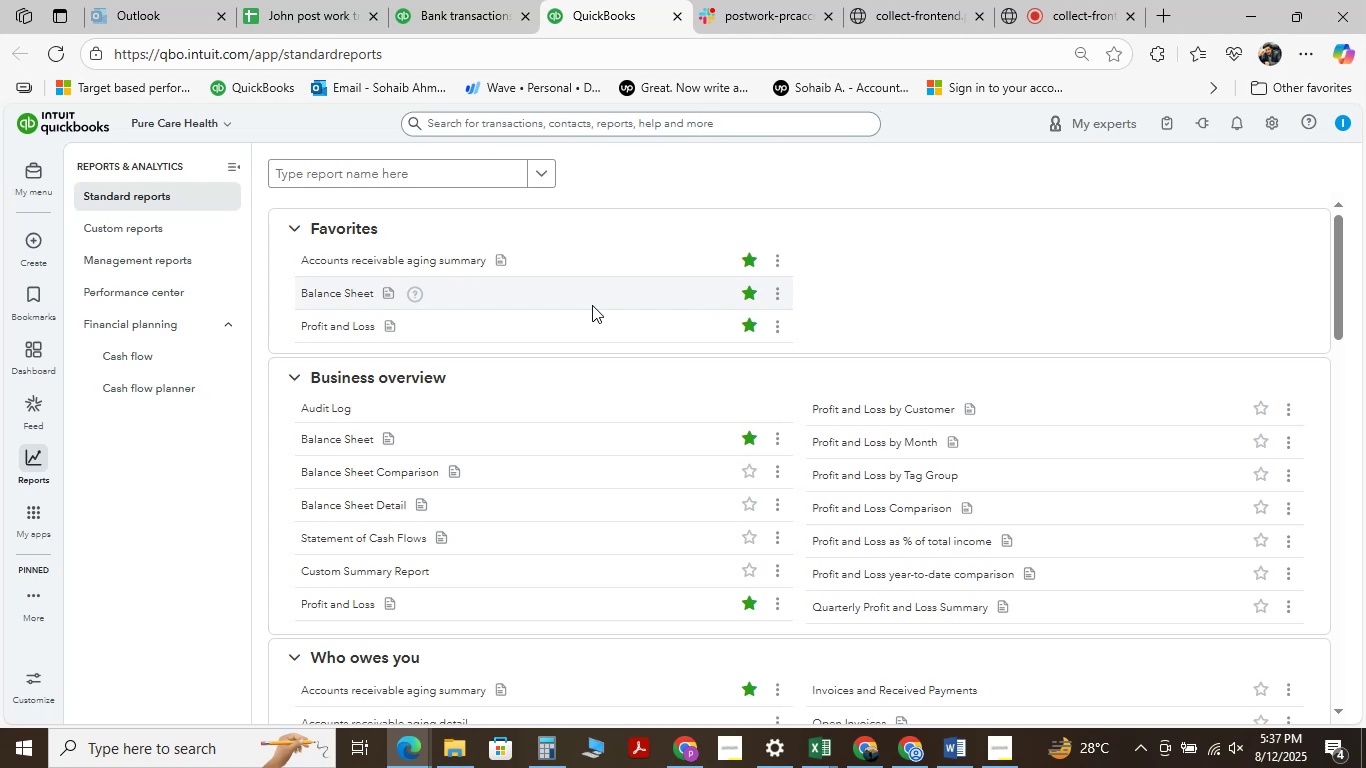 
wait(35.27)
 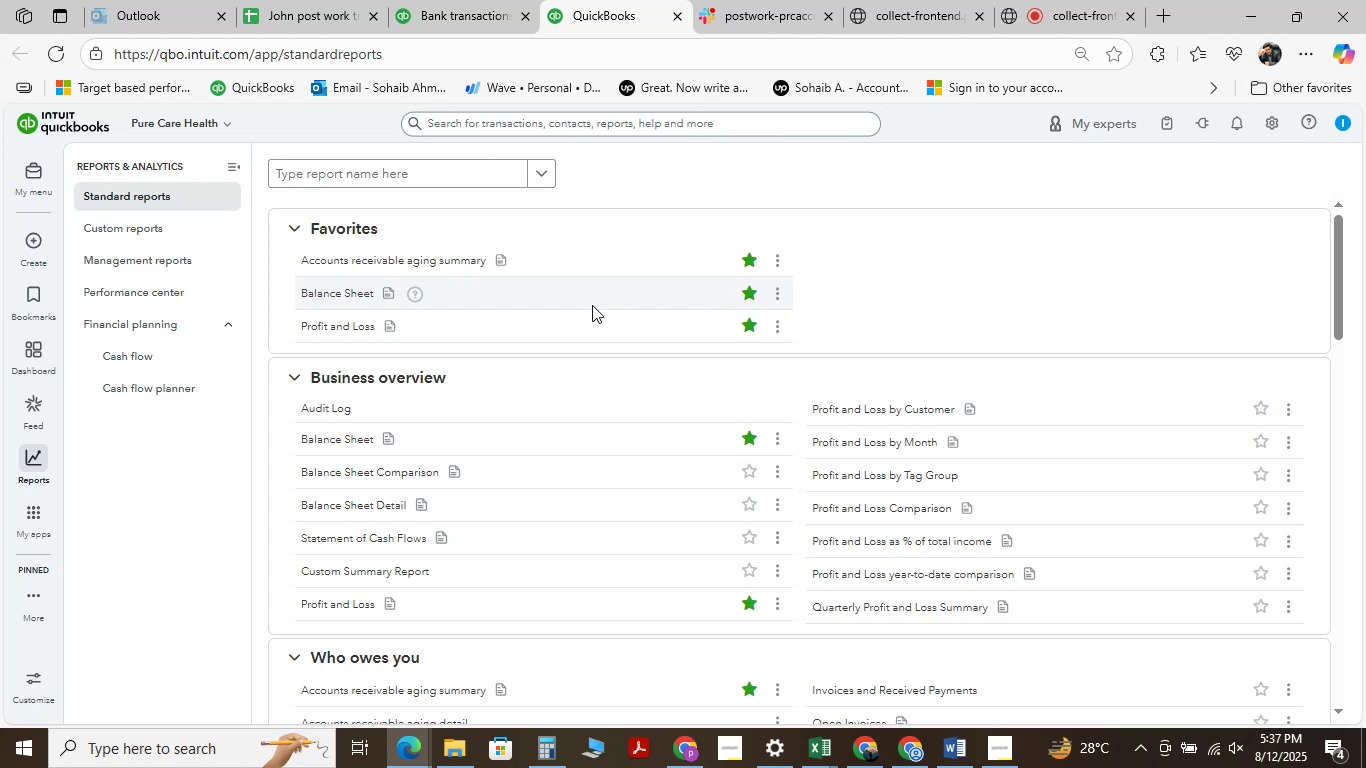 
scroll: coordinate [466, 359], scroll_direction: up, amount: 2.0
 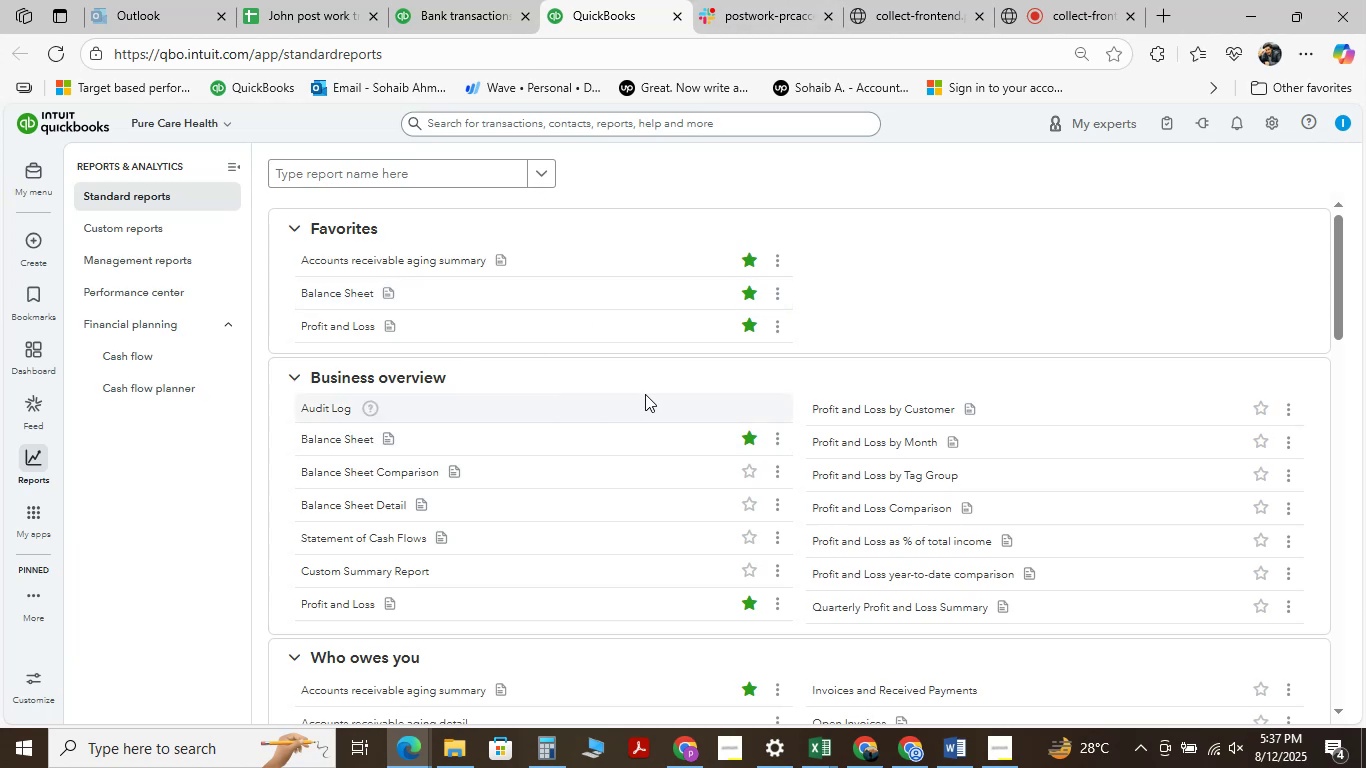 
mouse_move([496, 415])
 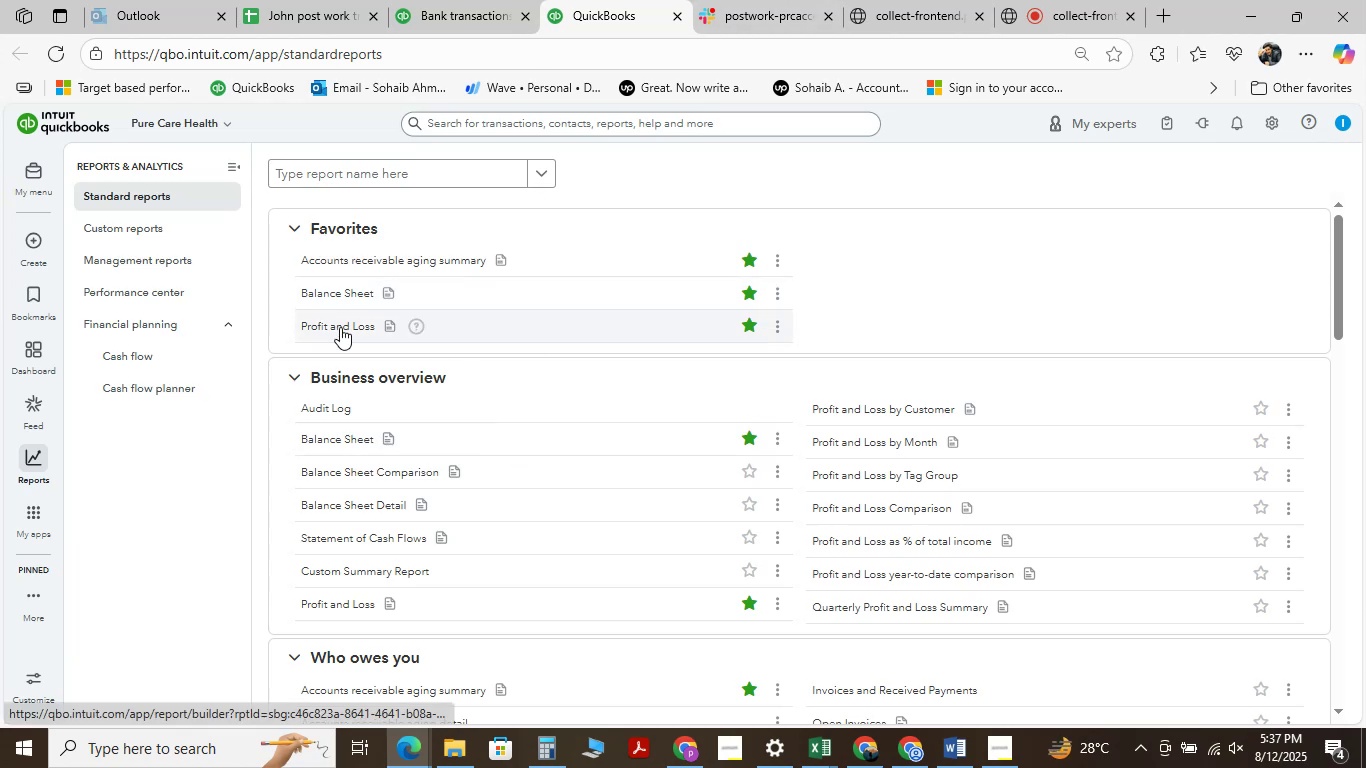 
left_click([340, 327])
 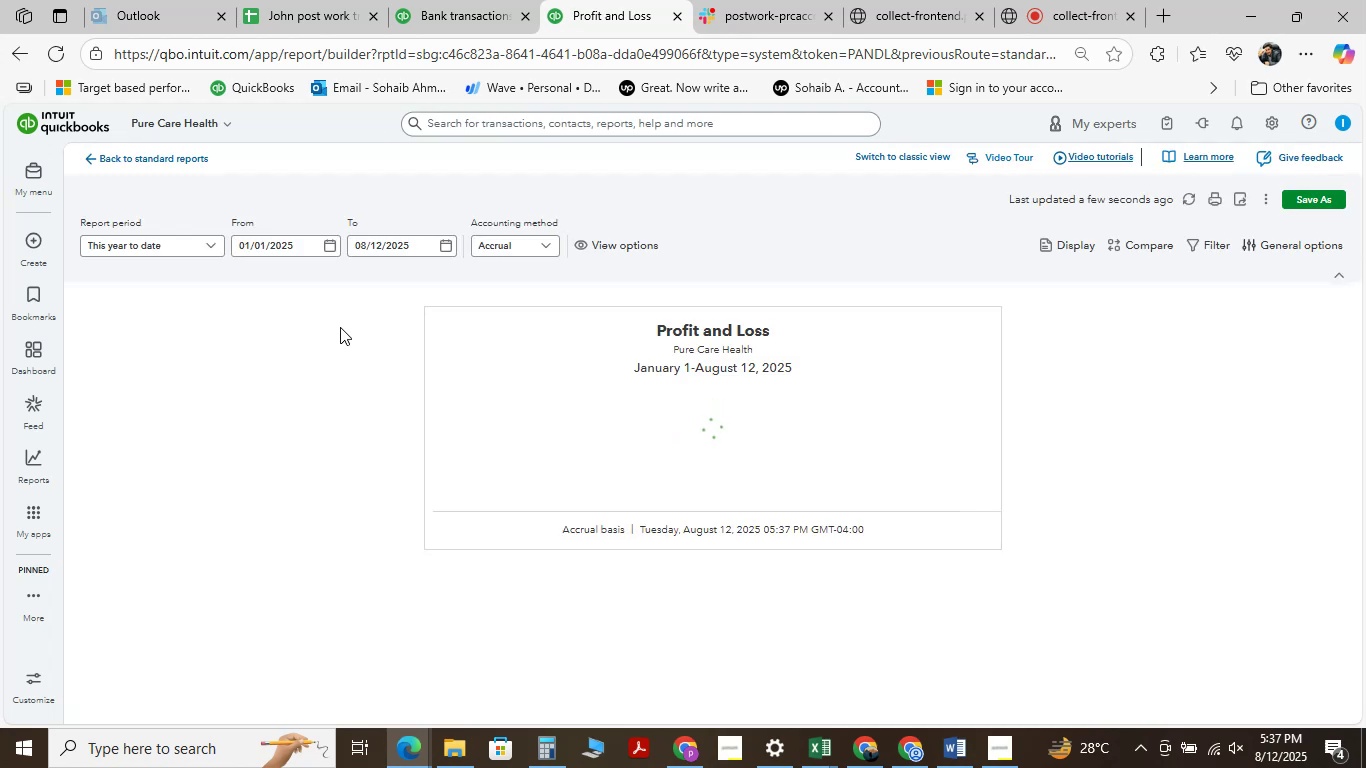 
wait(7.8)
 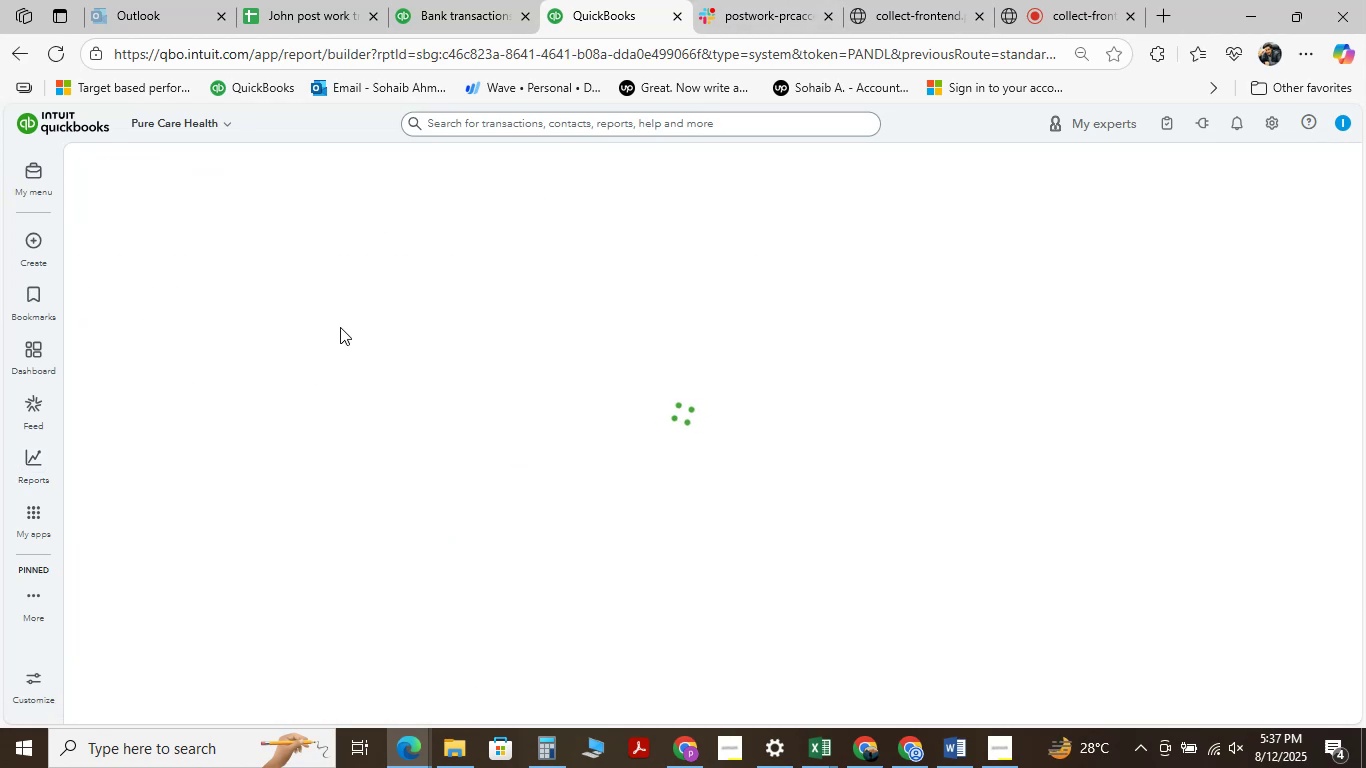 
scroll: coordinate [240, 445], scroll_direction: down, amount: 2.0
 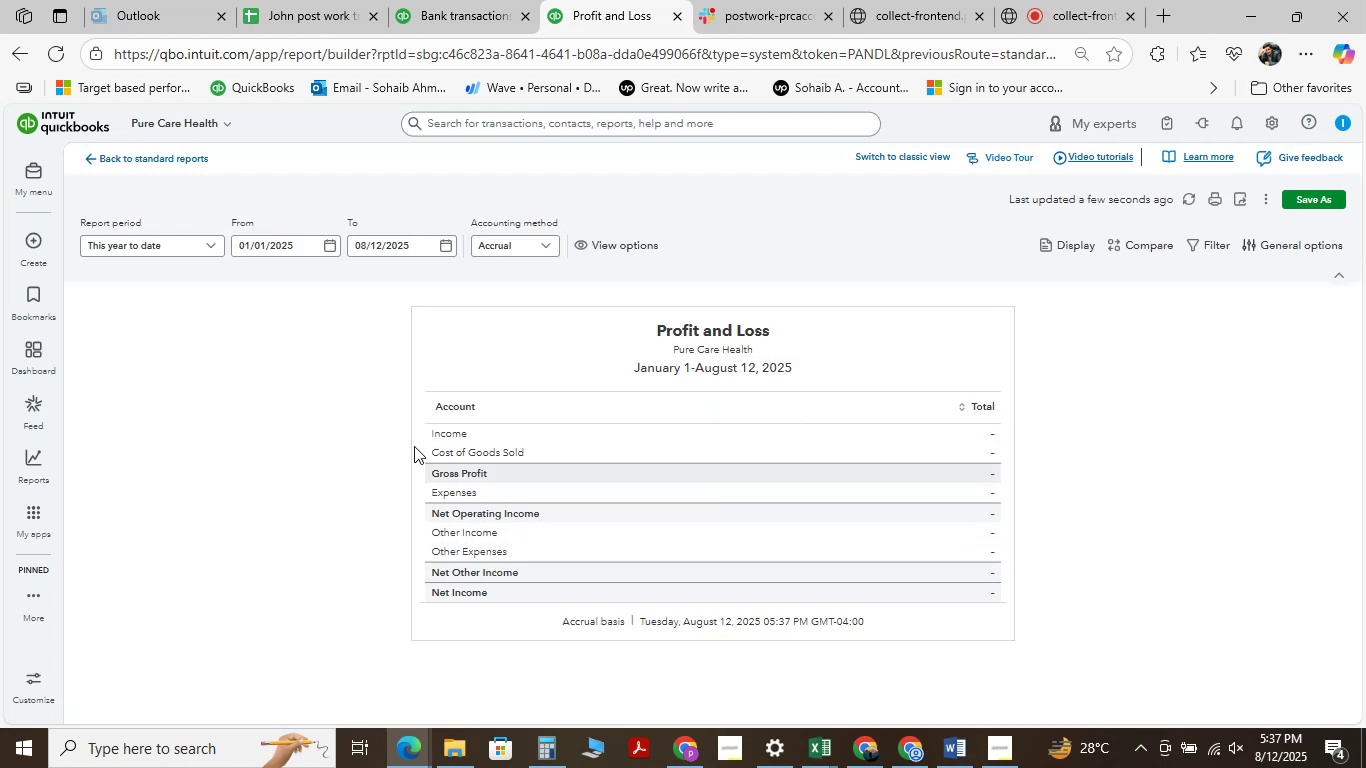 
wait(6.34)
 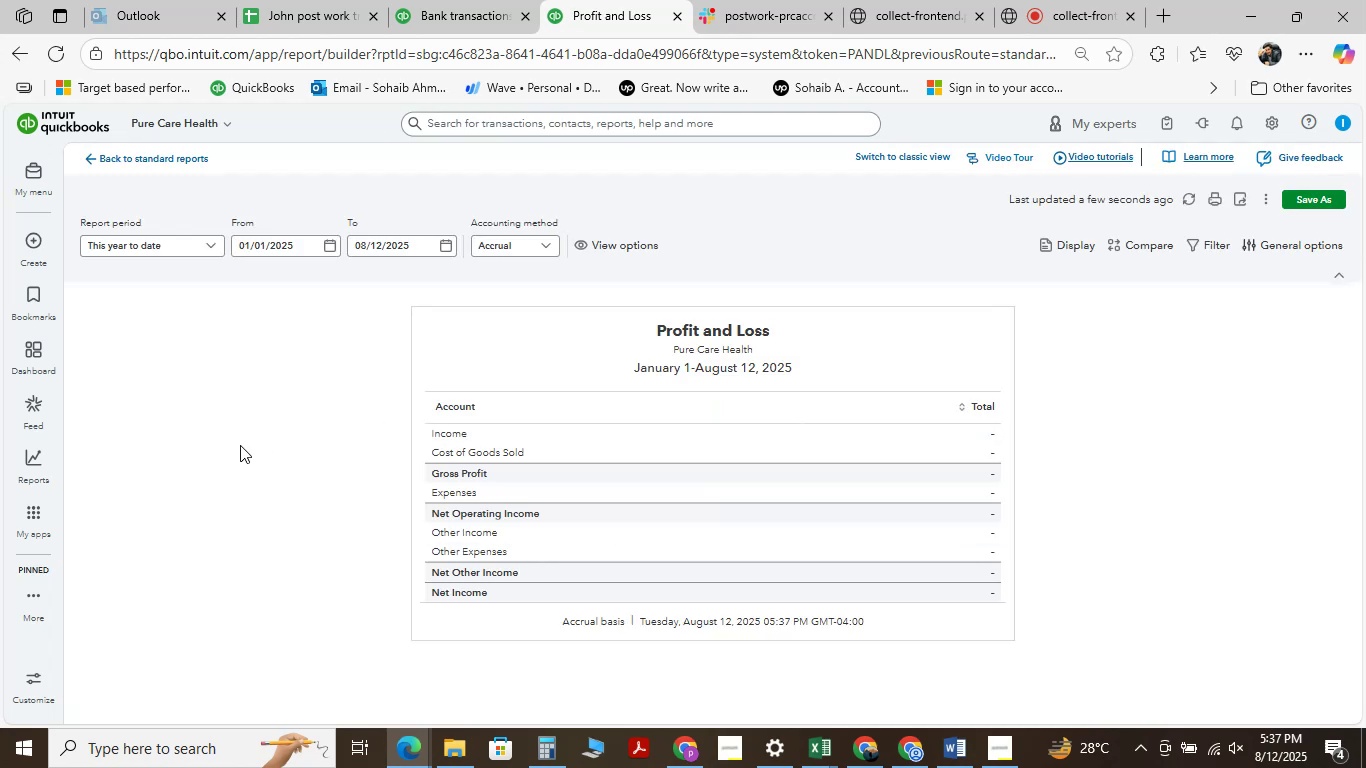 
left_click([434, 6])
 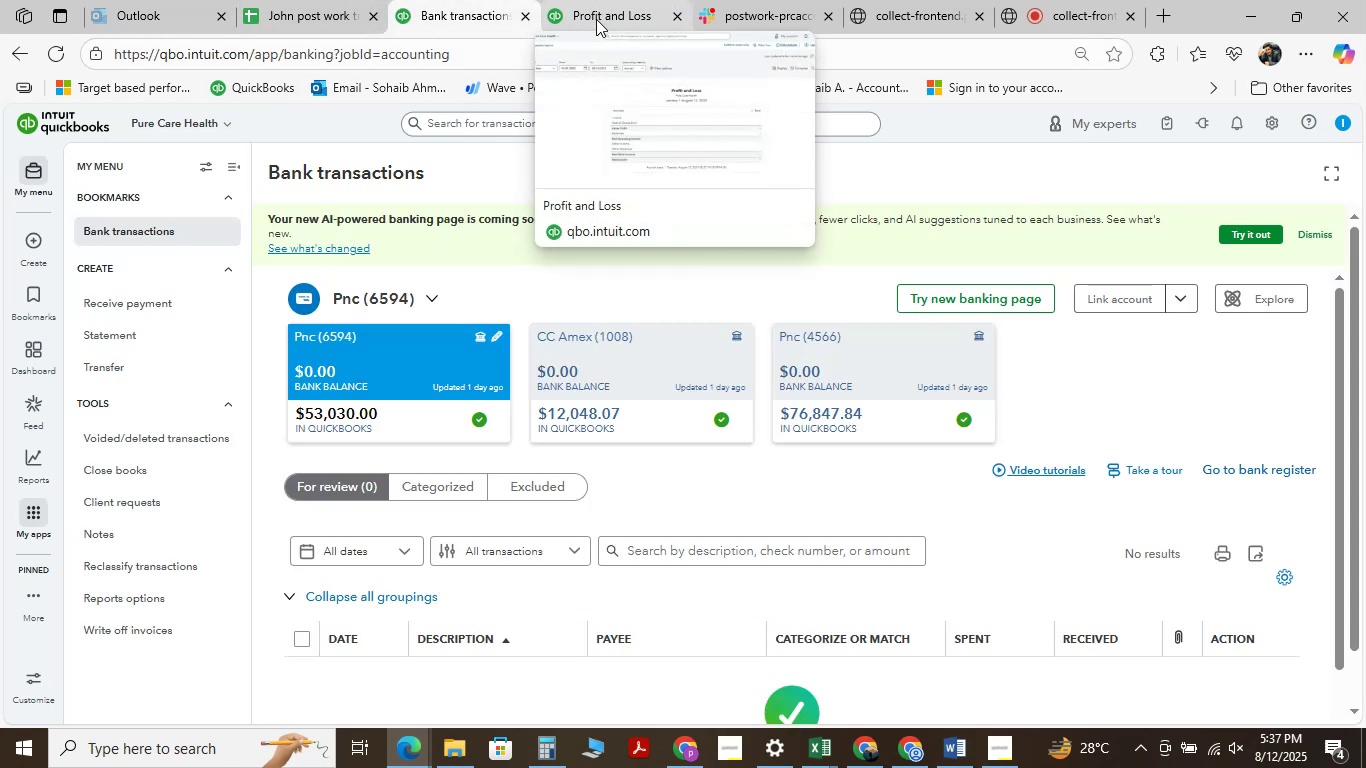 
wait(5.43)
 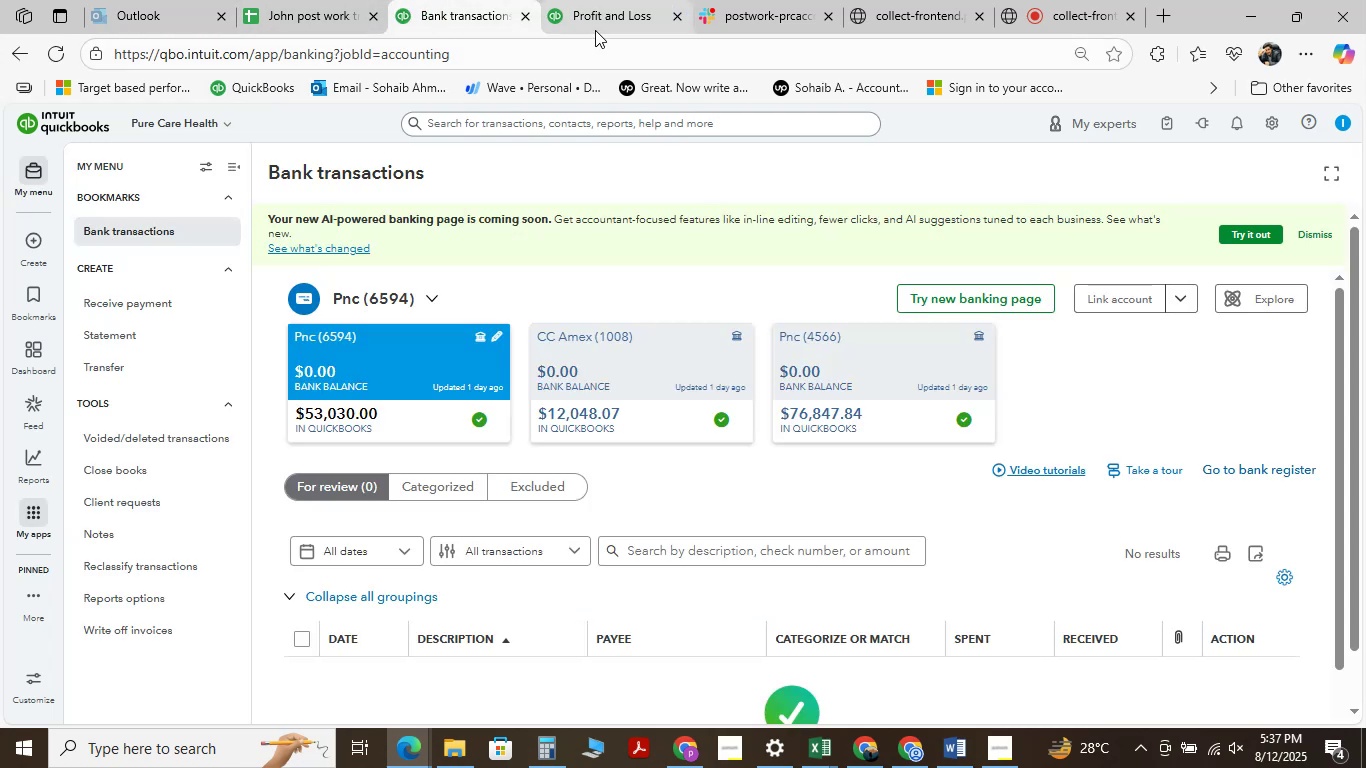 
left_click([596, 19])
 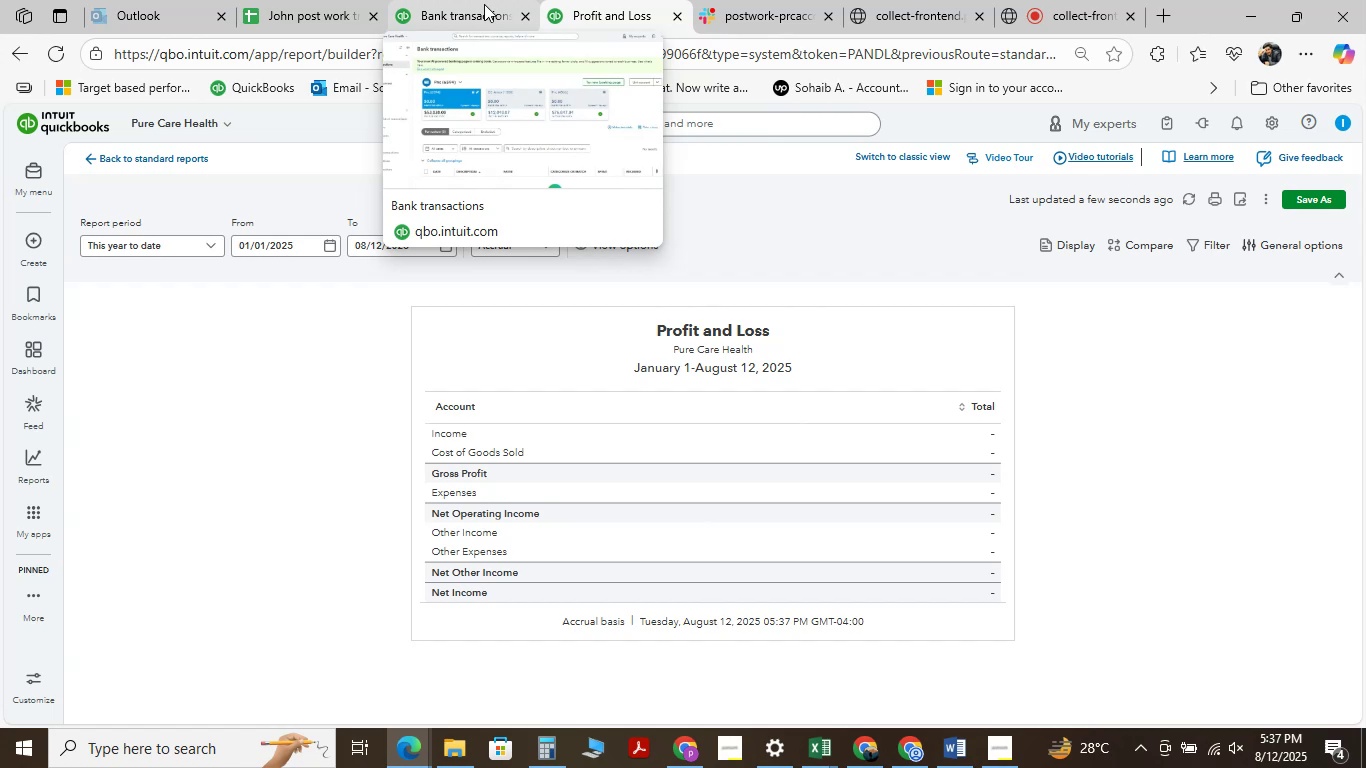 
wait(6.98)
 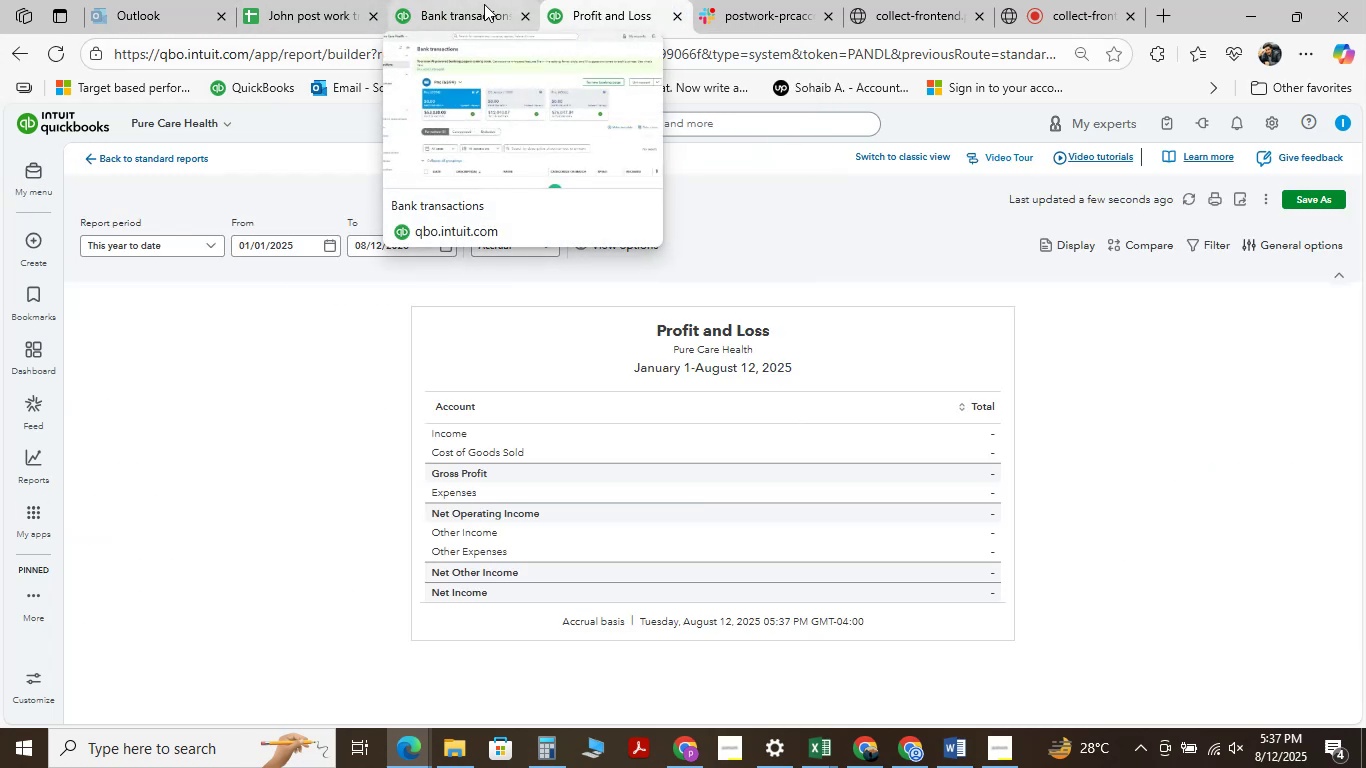 
left_click([484, 4])
 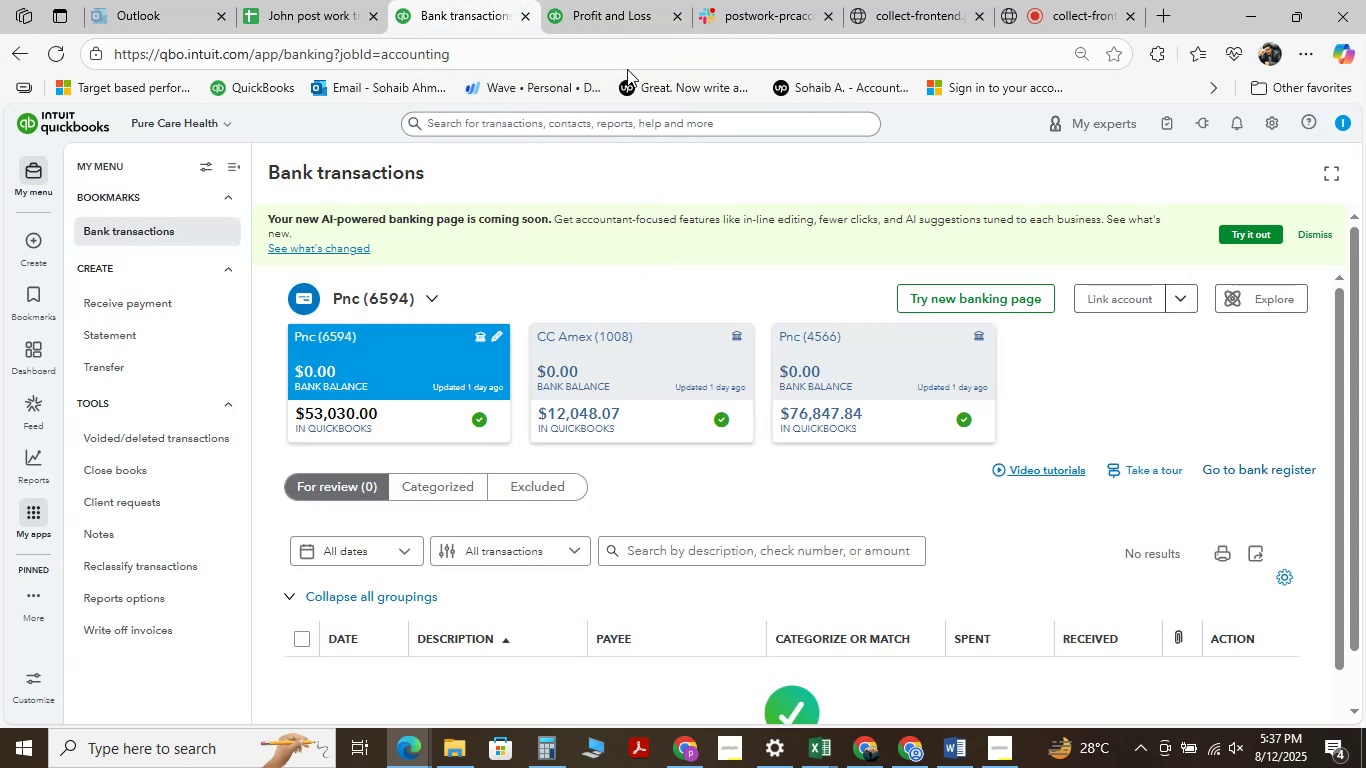 
left_click([606, 21])
 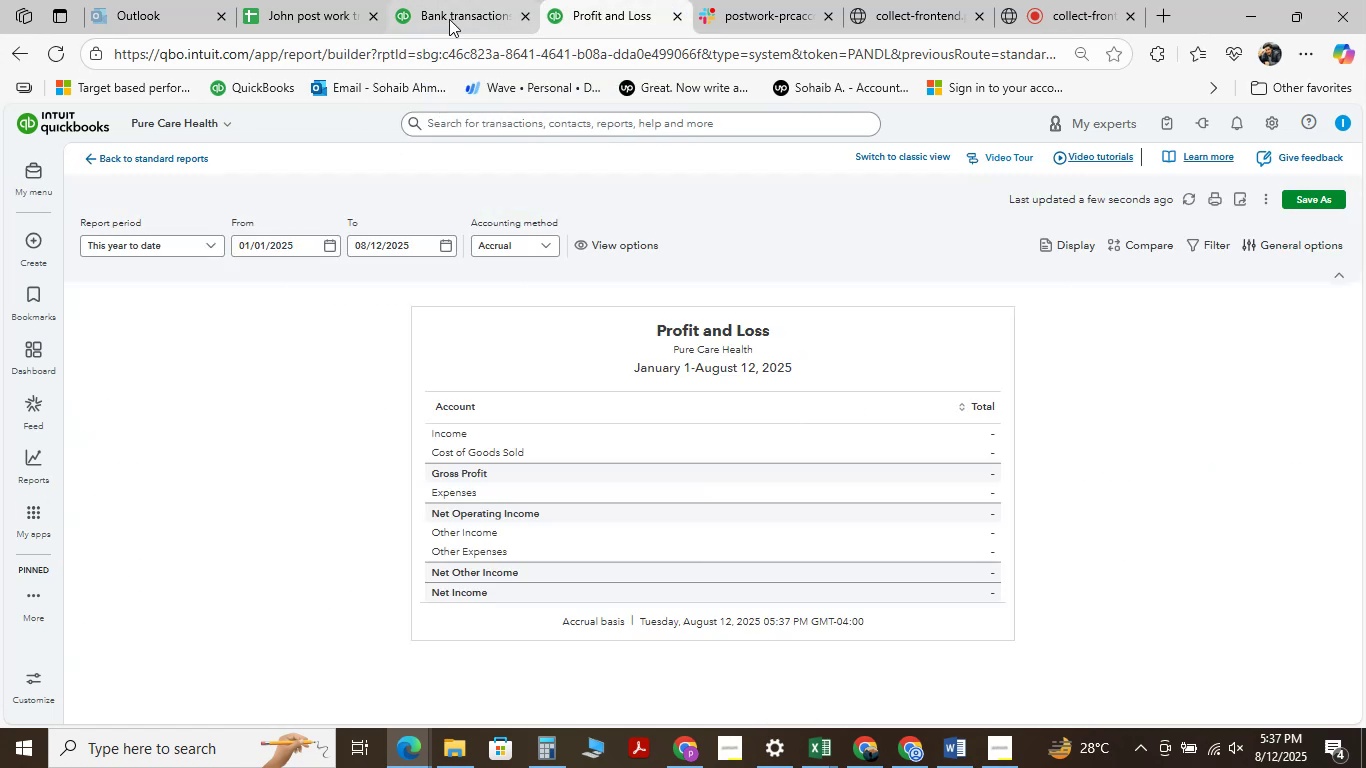 
left_click([282, 7])
 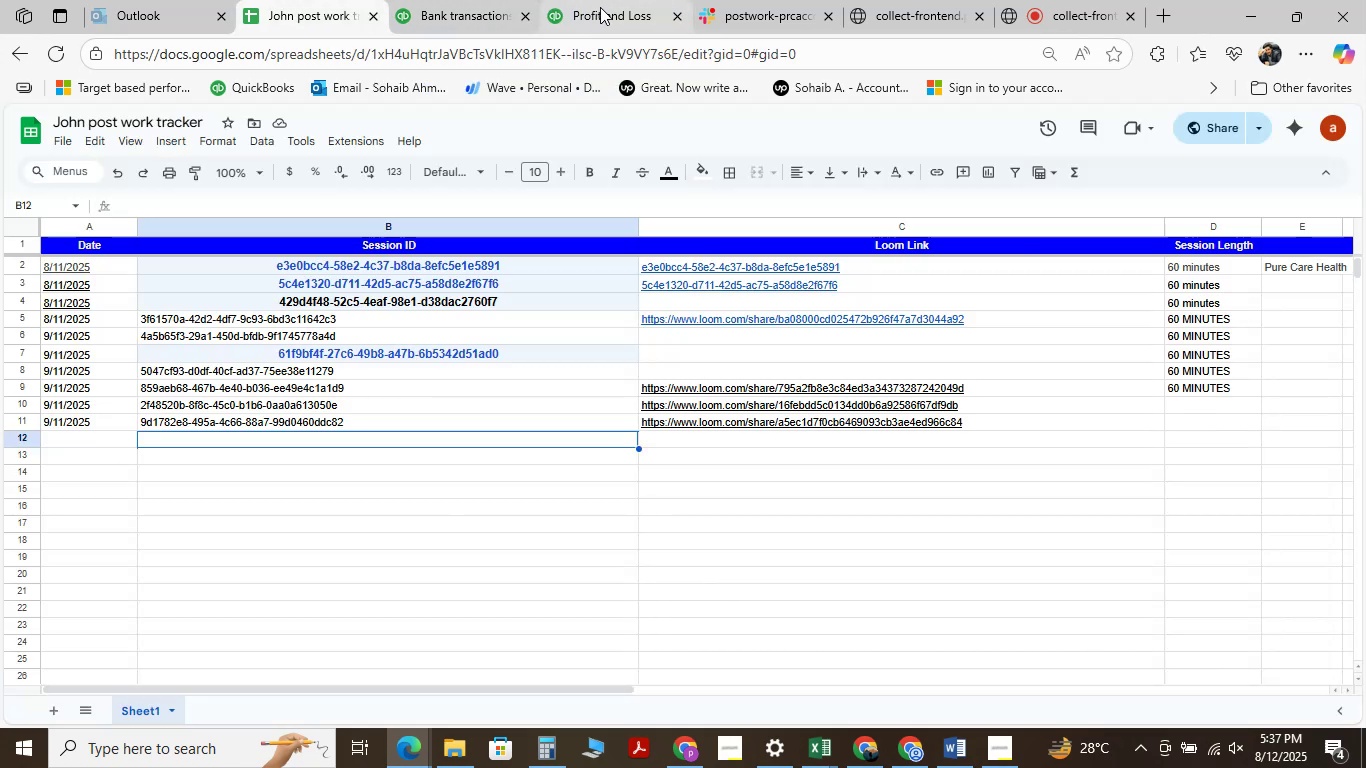 
left_click([604, 10])
 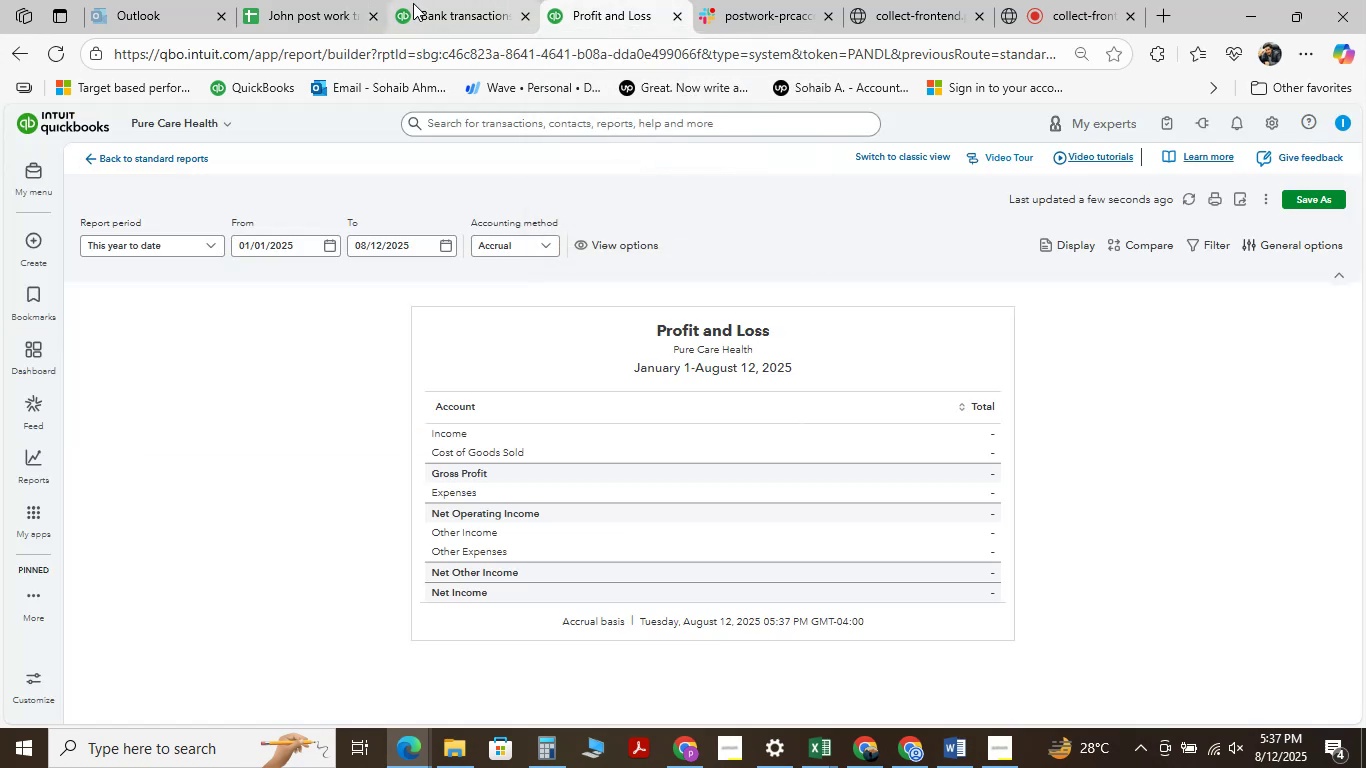 
left_click([438, 9])
 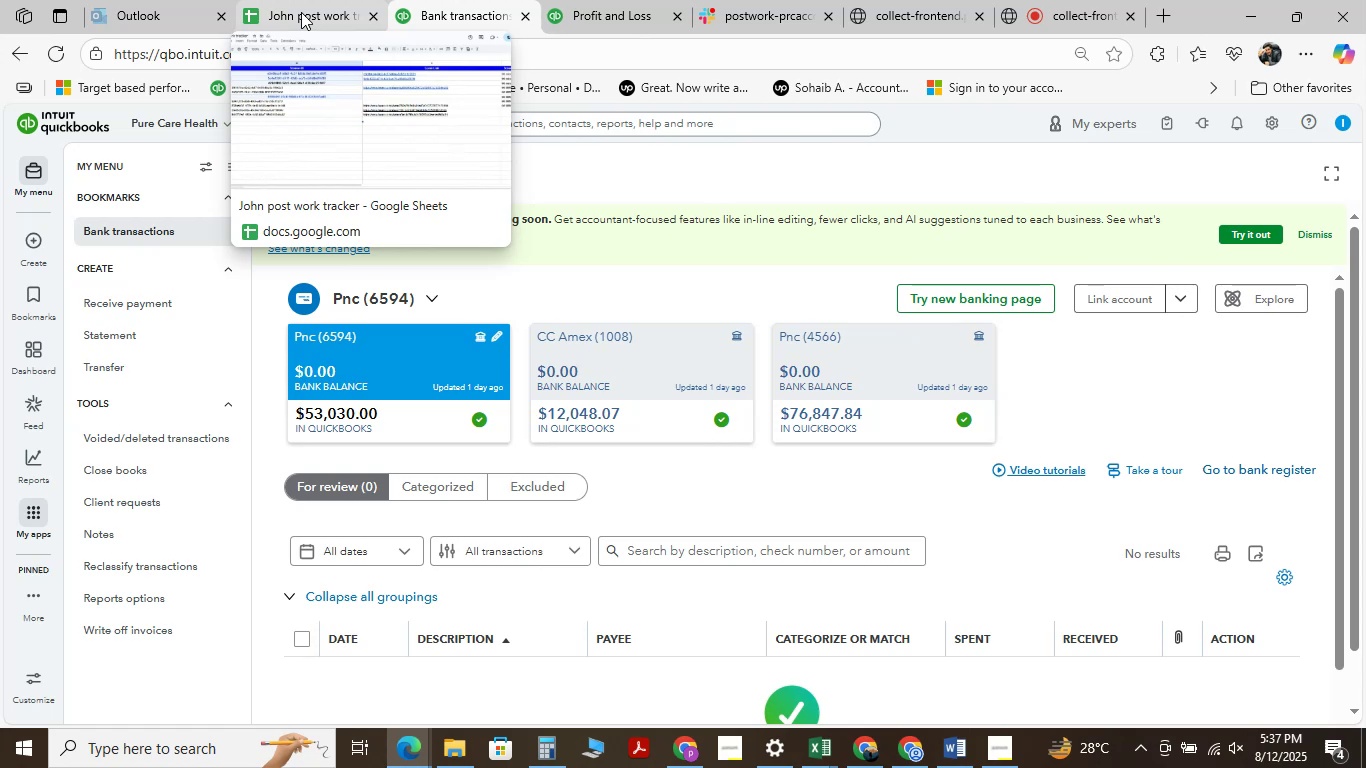 
wait(18.97)
 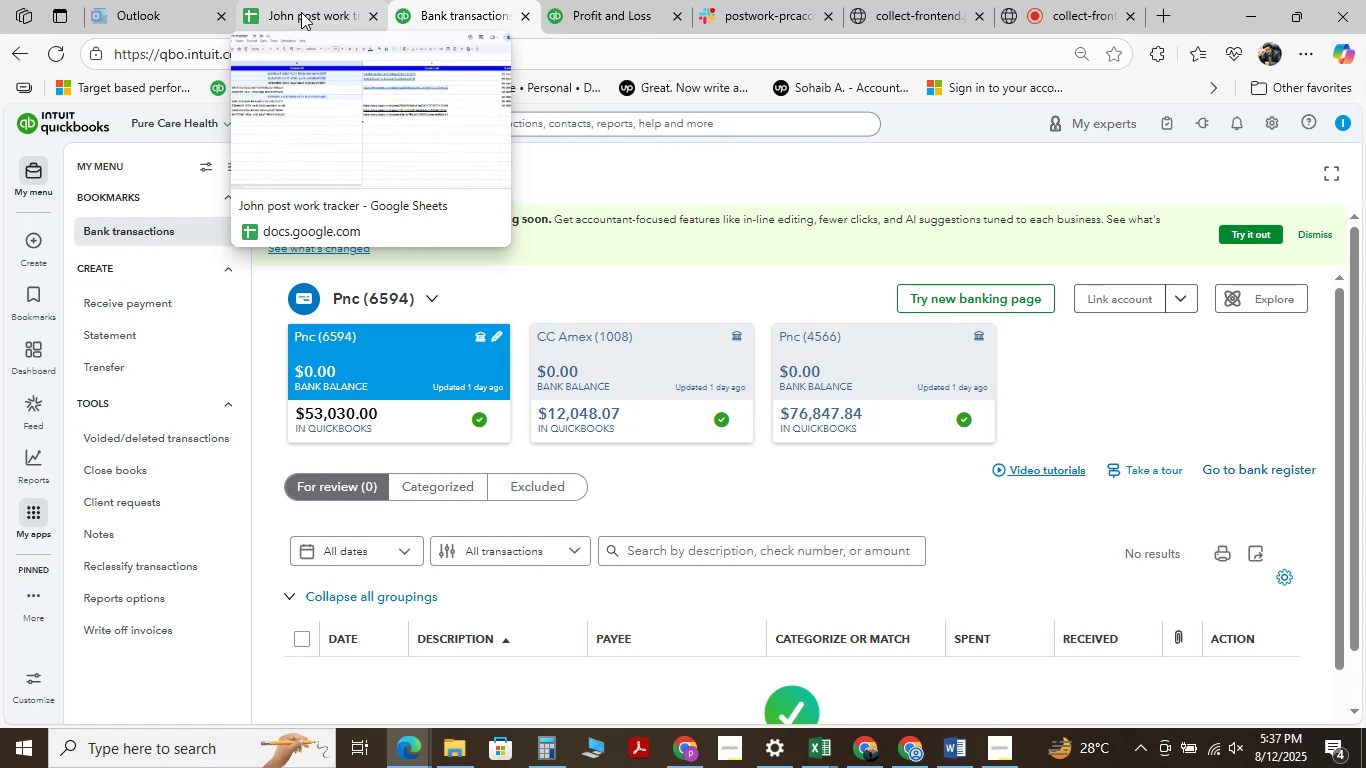 
scroll: coordinate [525, 281], scroll_direction: down, amount: 2.0
 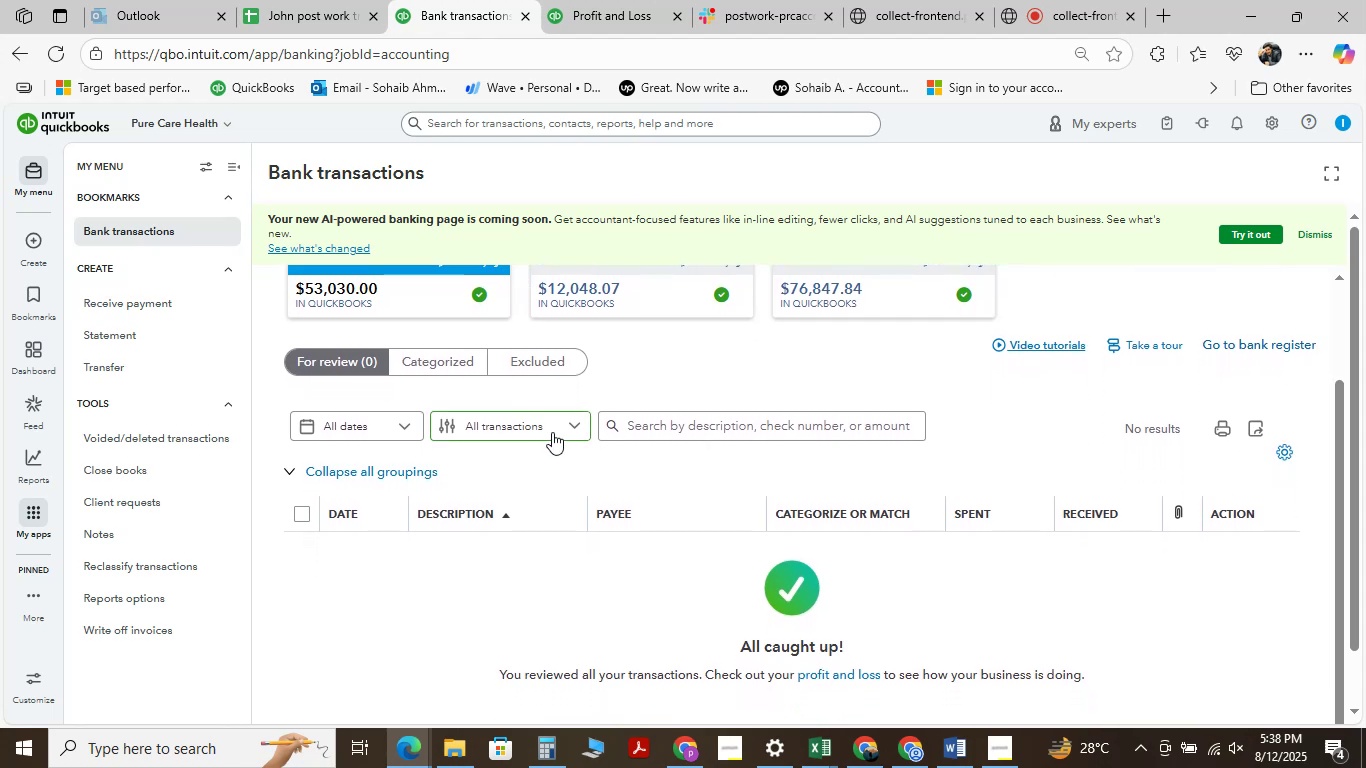 
mouse_move([585, 19])
 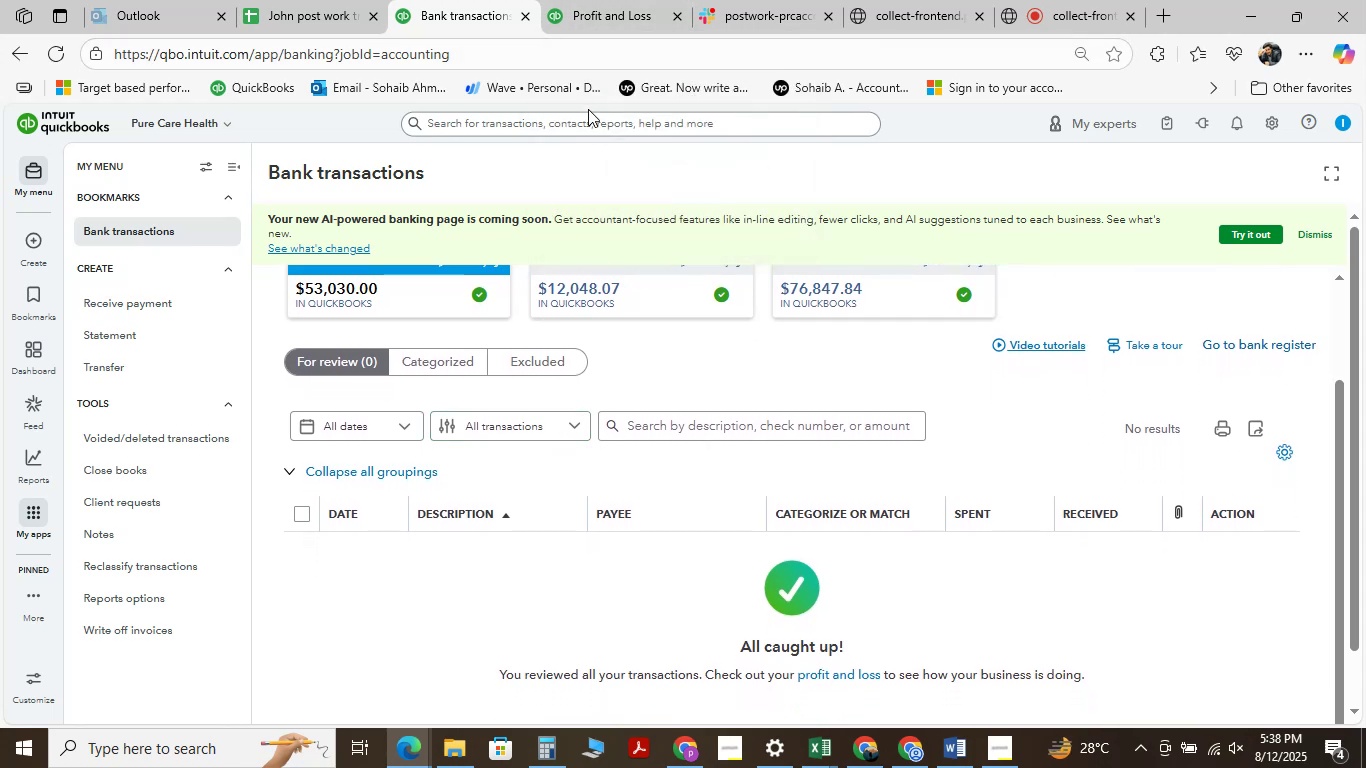 
left_click([590, 2])
 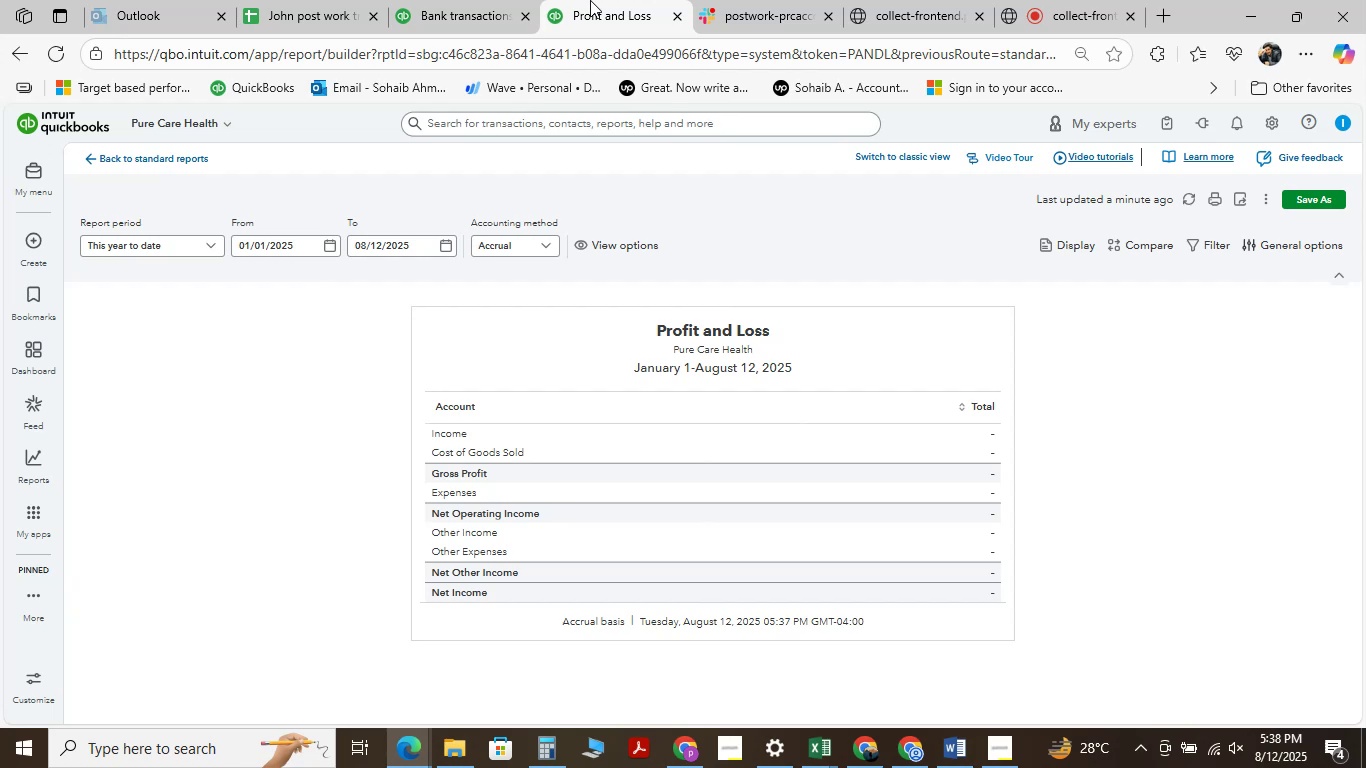 
mouse_move([1282, 220])
 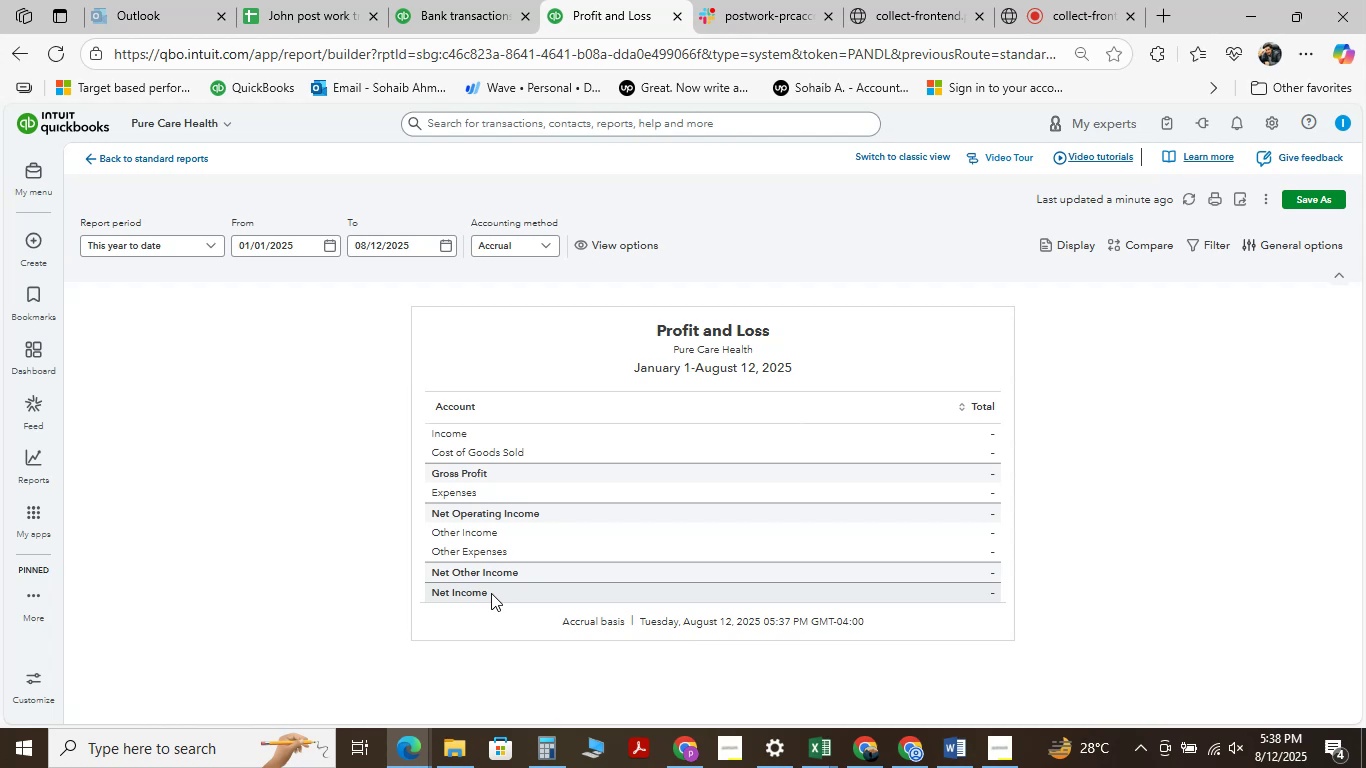 
wait(5.26)
 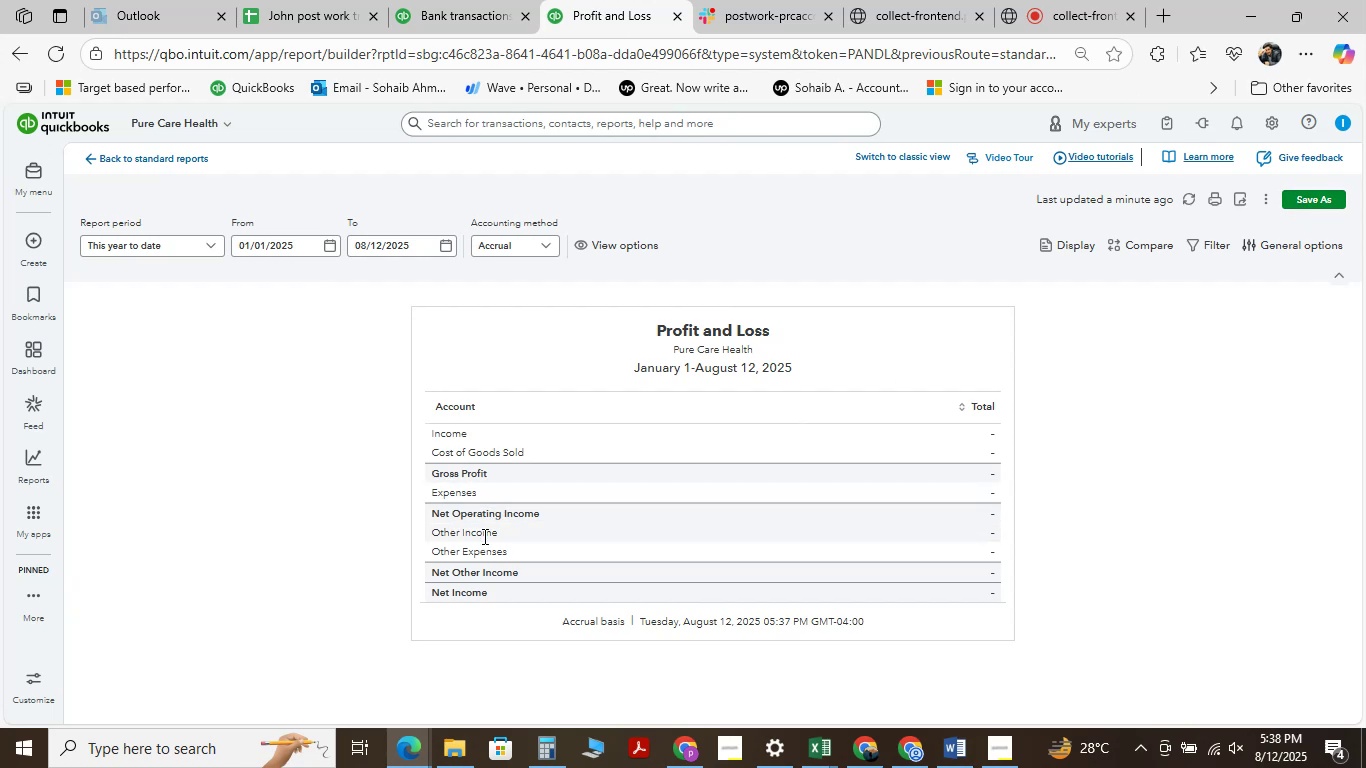 
scroll: coordinate [510, 514], scroll_direction: none, amount: 0.0
 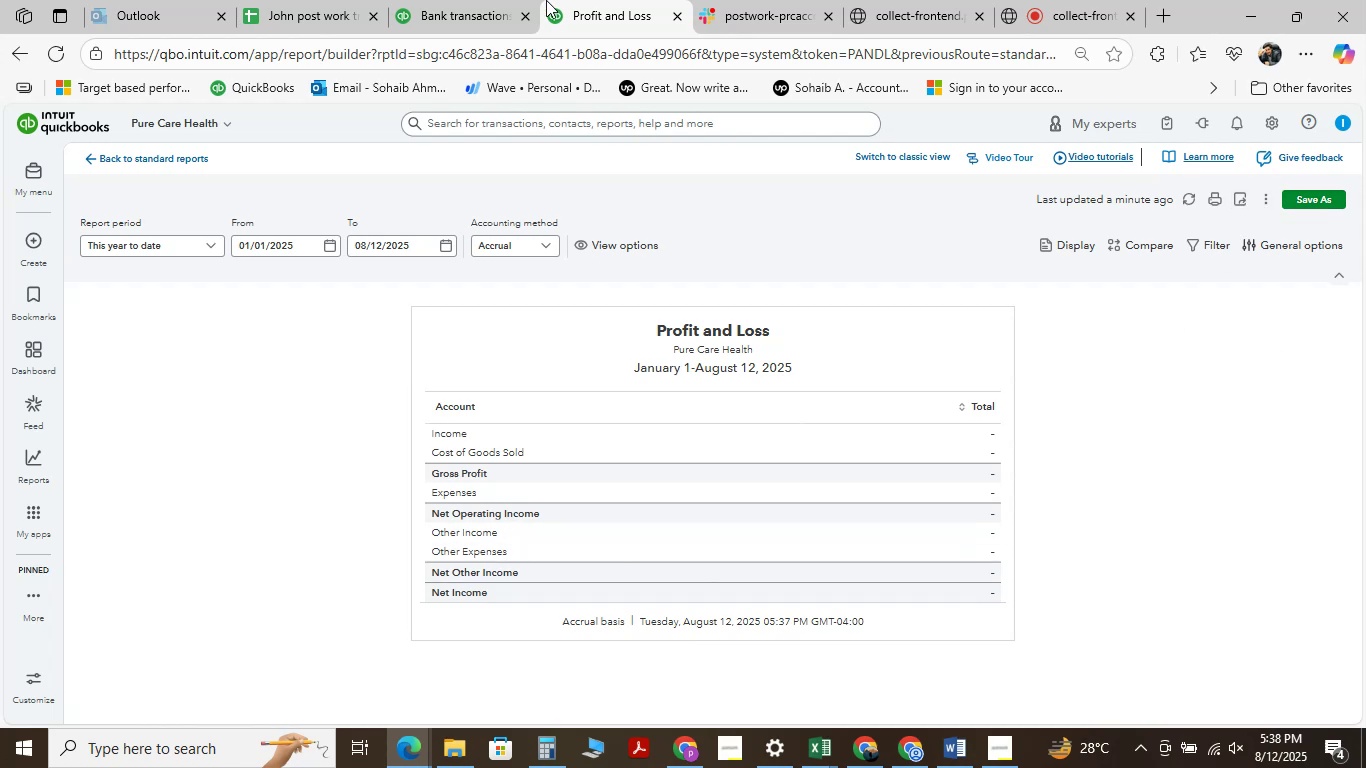 
wait(10.34)
 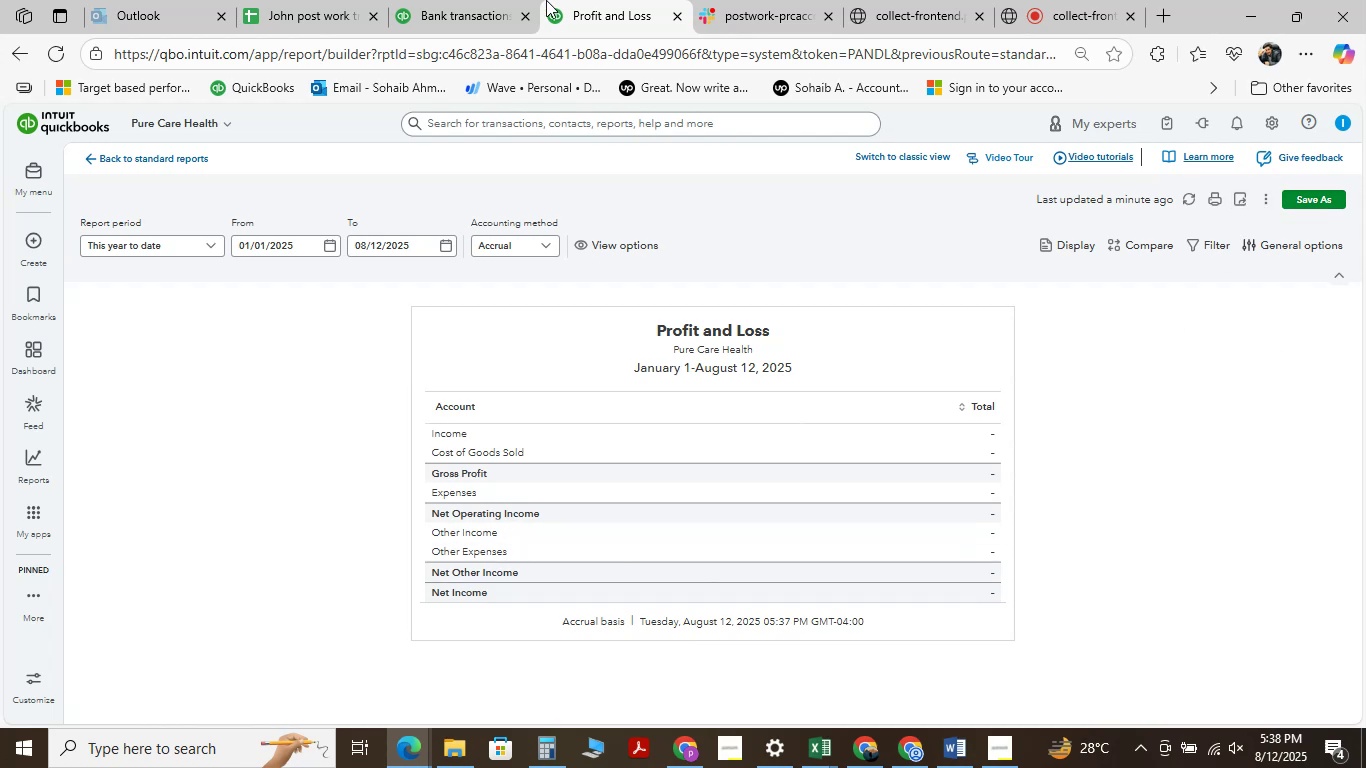 
left_click([303, 240])
 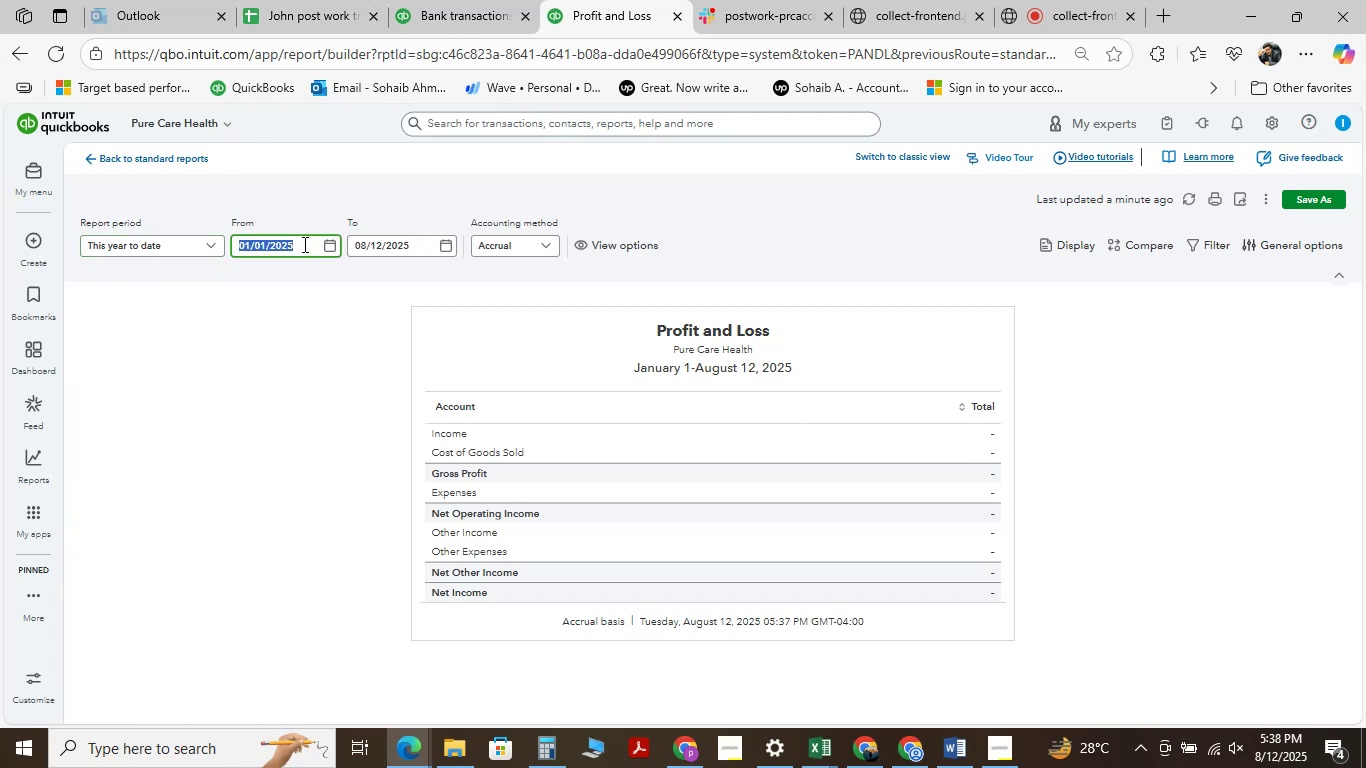 
left_click([303, 244])
 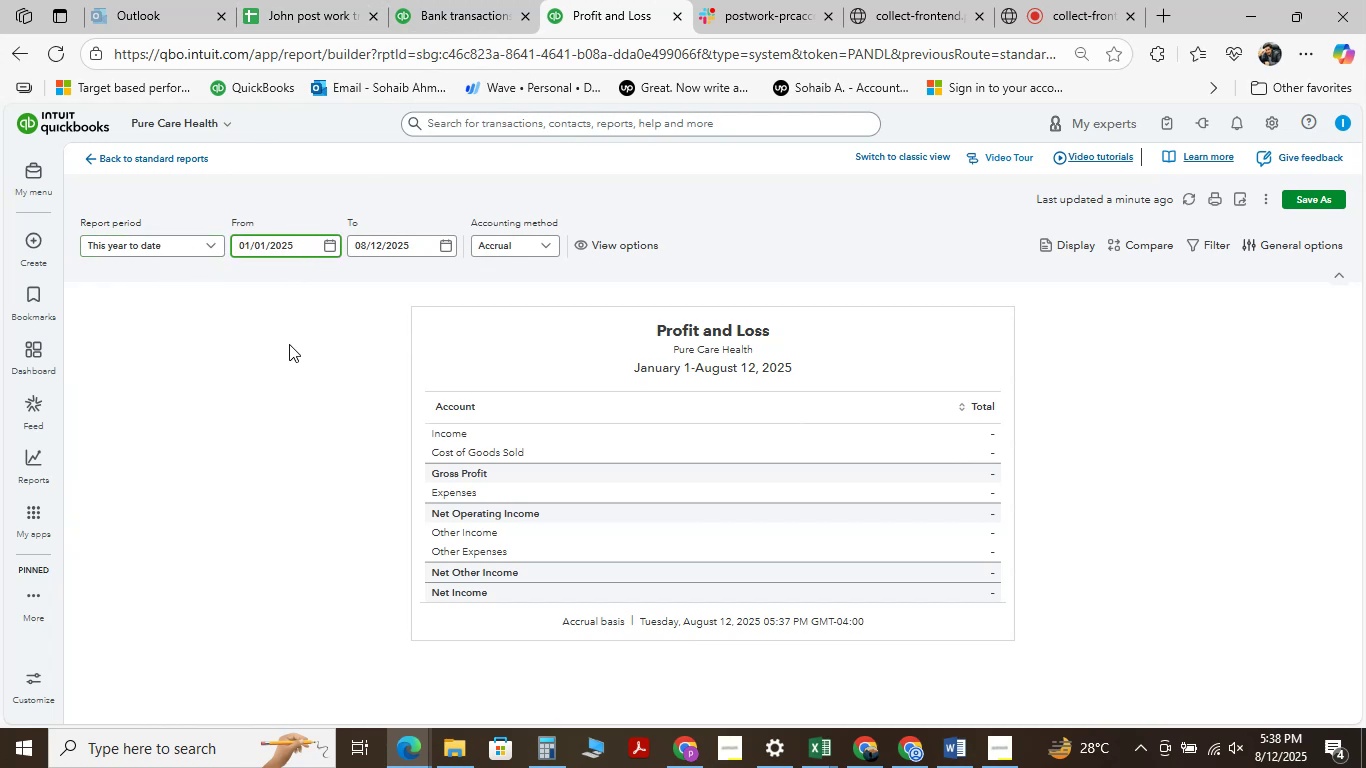 
key(Backspace)
 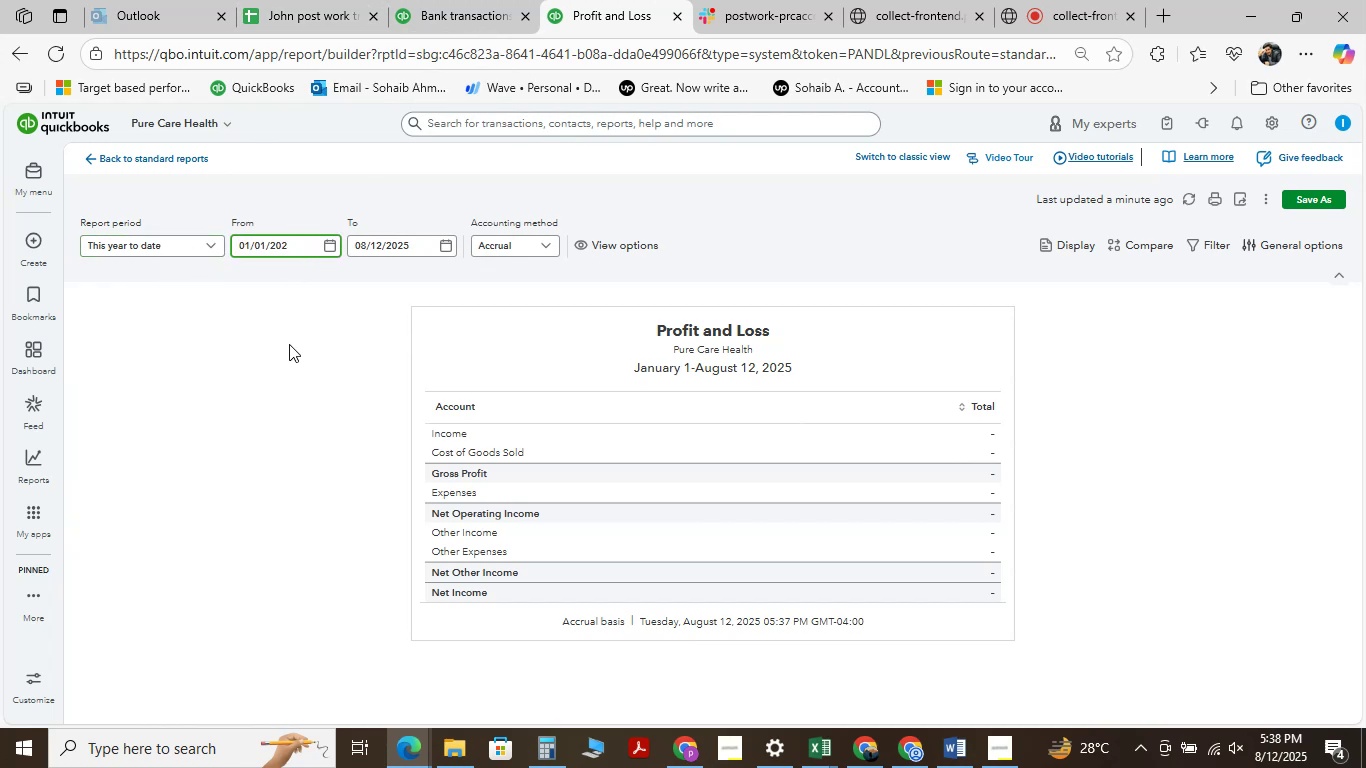 
key(4)
 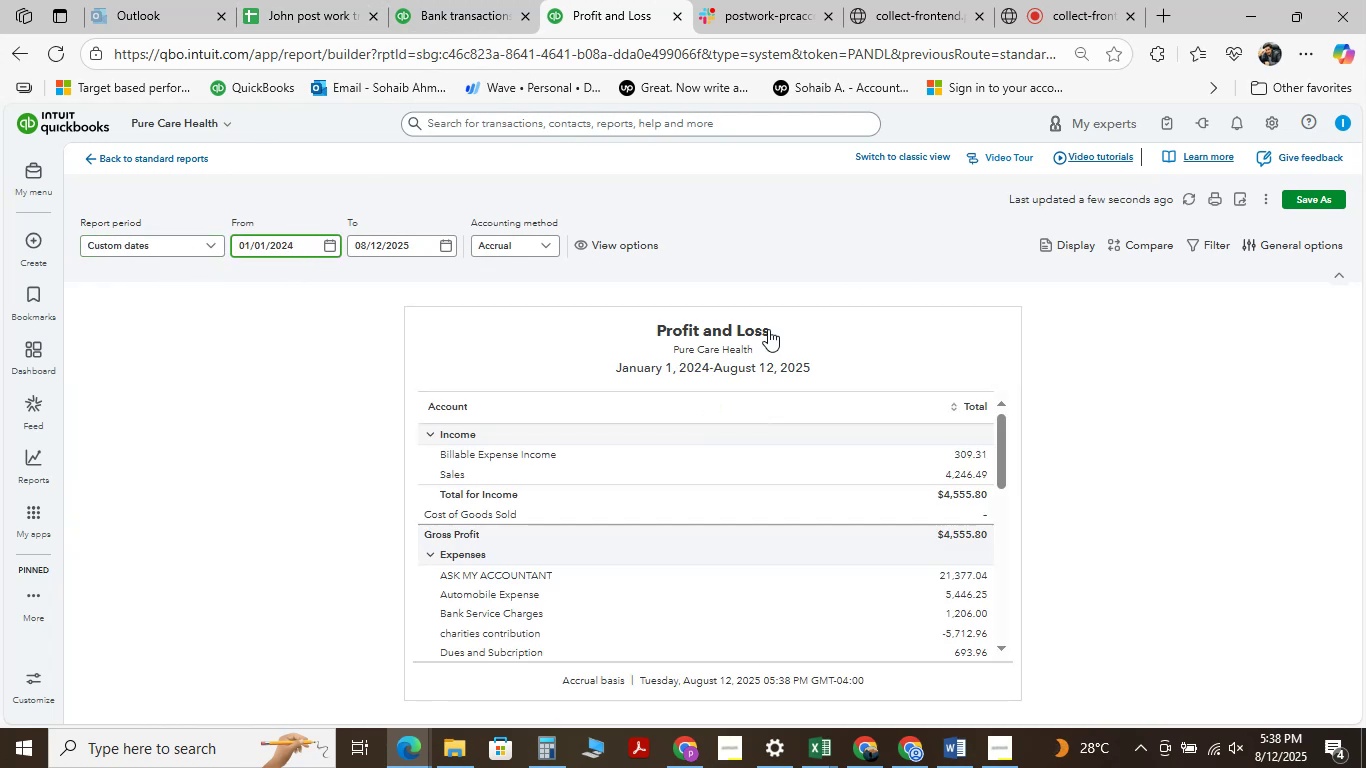 
scroll: coordinate [745, 454], scroll_direction: down, amount: 2.0
 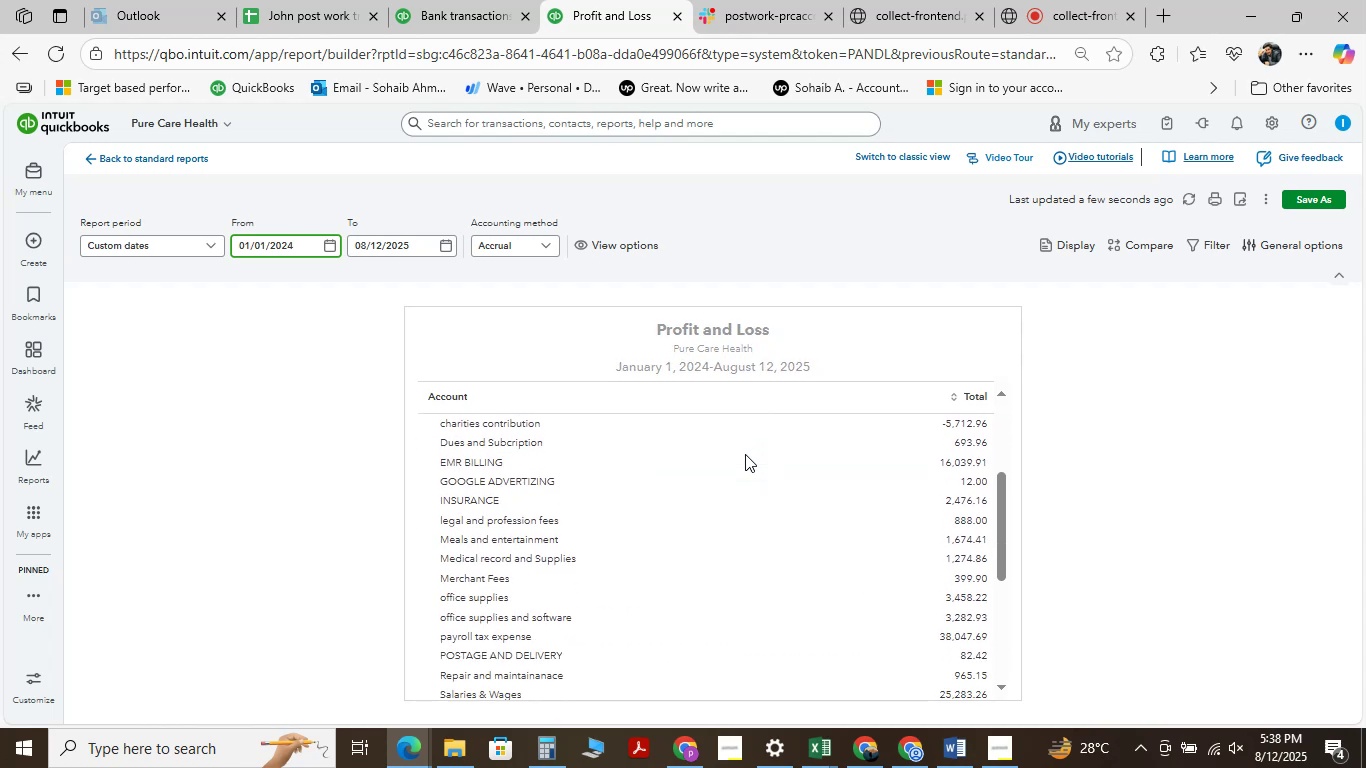 
scroll: coordinate [745, 454], scroll_direction: up, amount: 2.0
 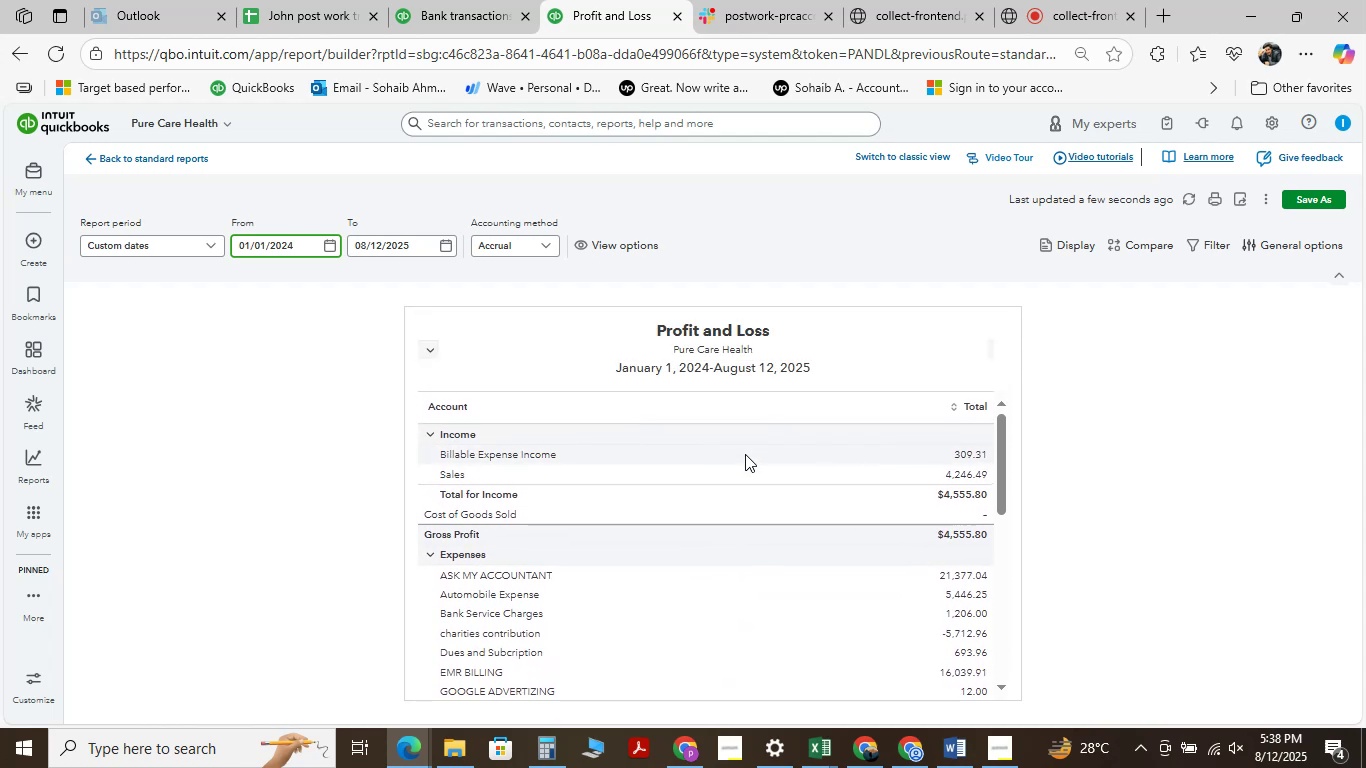 
wait(11.65)
 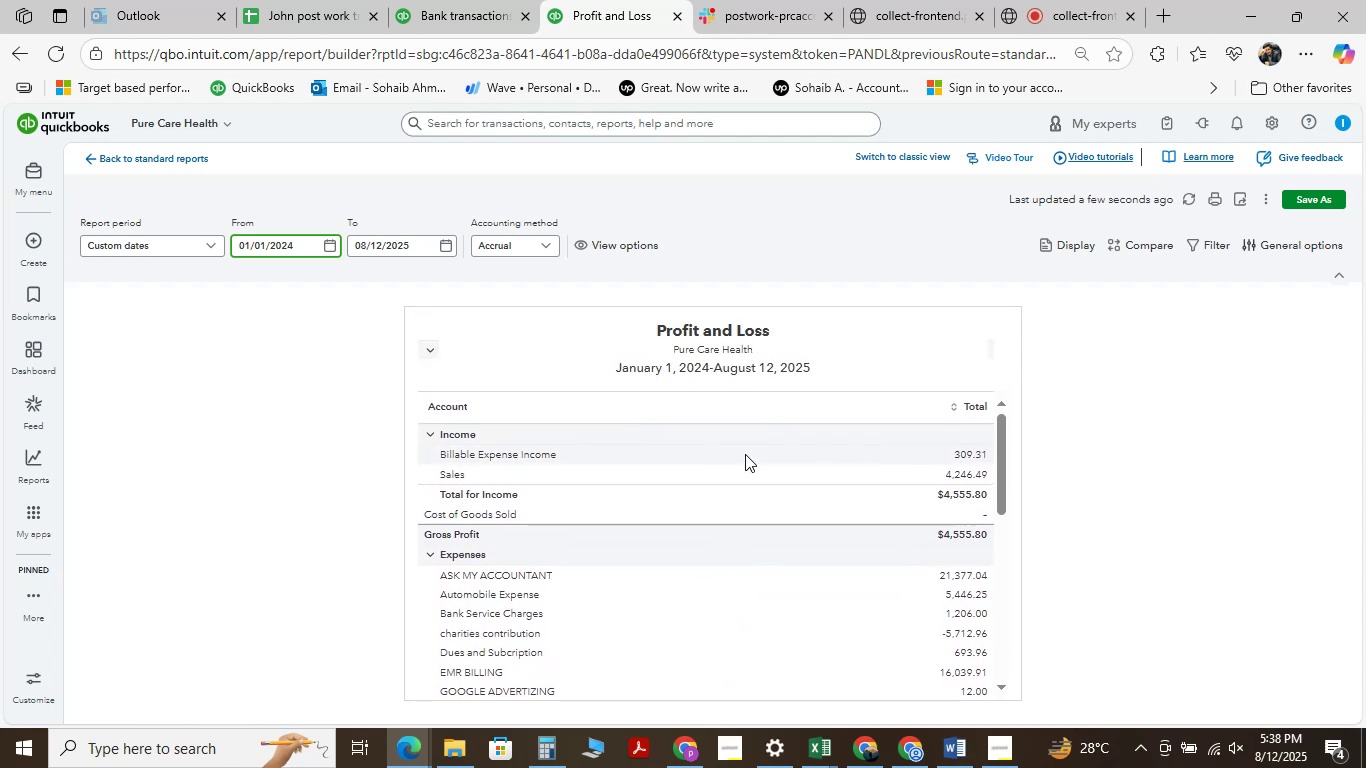 
scroll: coordinate [737, 496], scroll_direction: down, amount: 11.0
 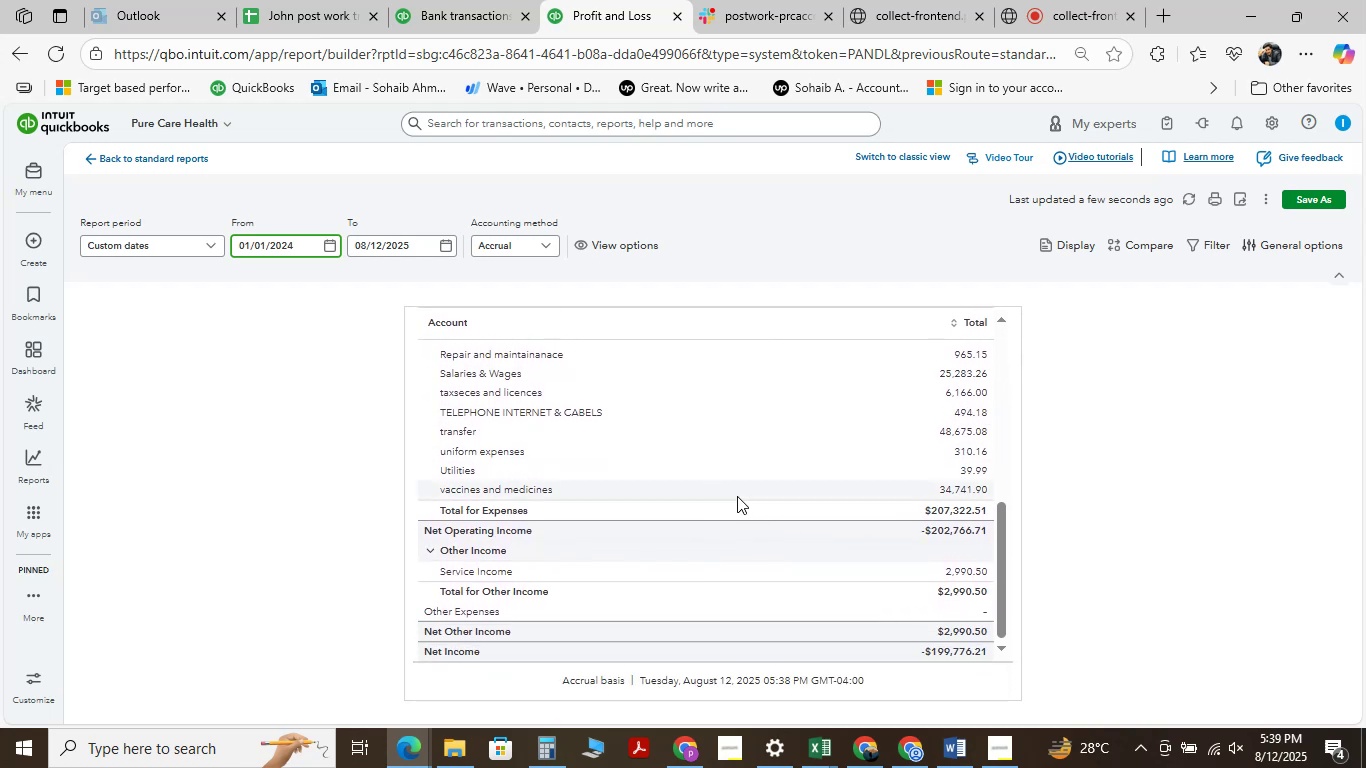 
scroll: coordinate [737, 496], scroll_direction: up, amount: 11.0
 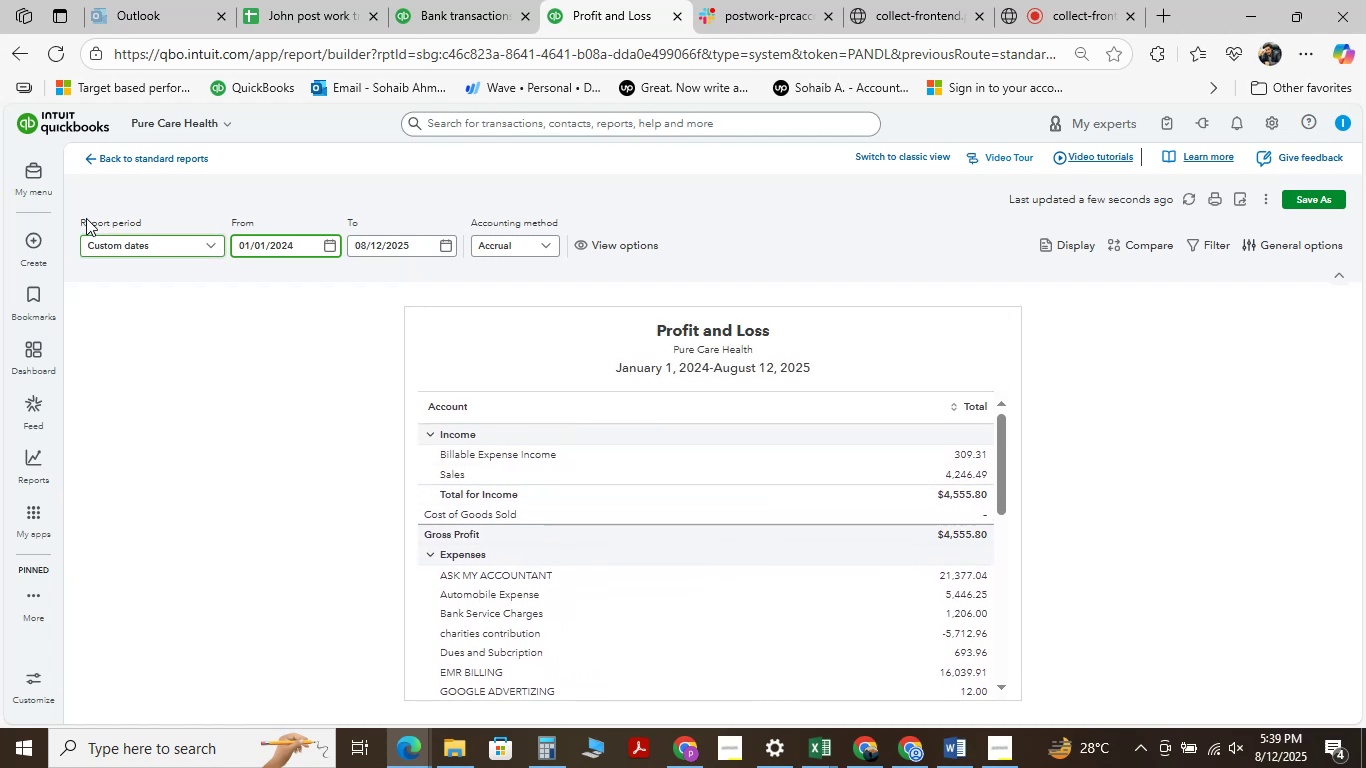 
wait(11.98)
 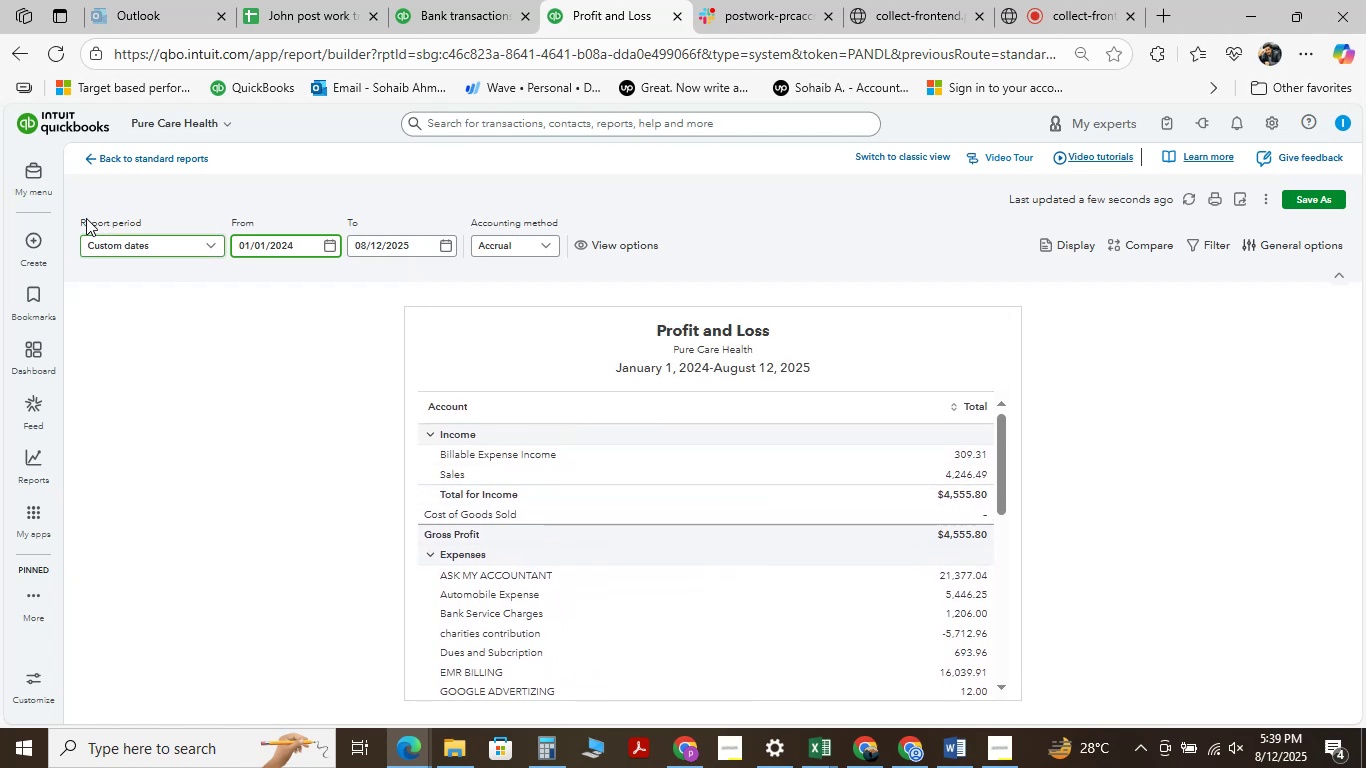 
left_click([161, 247])
 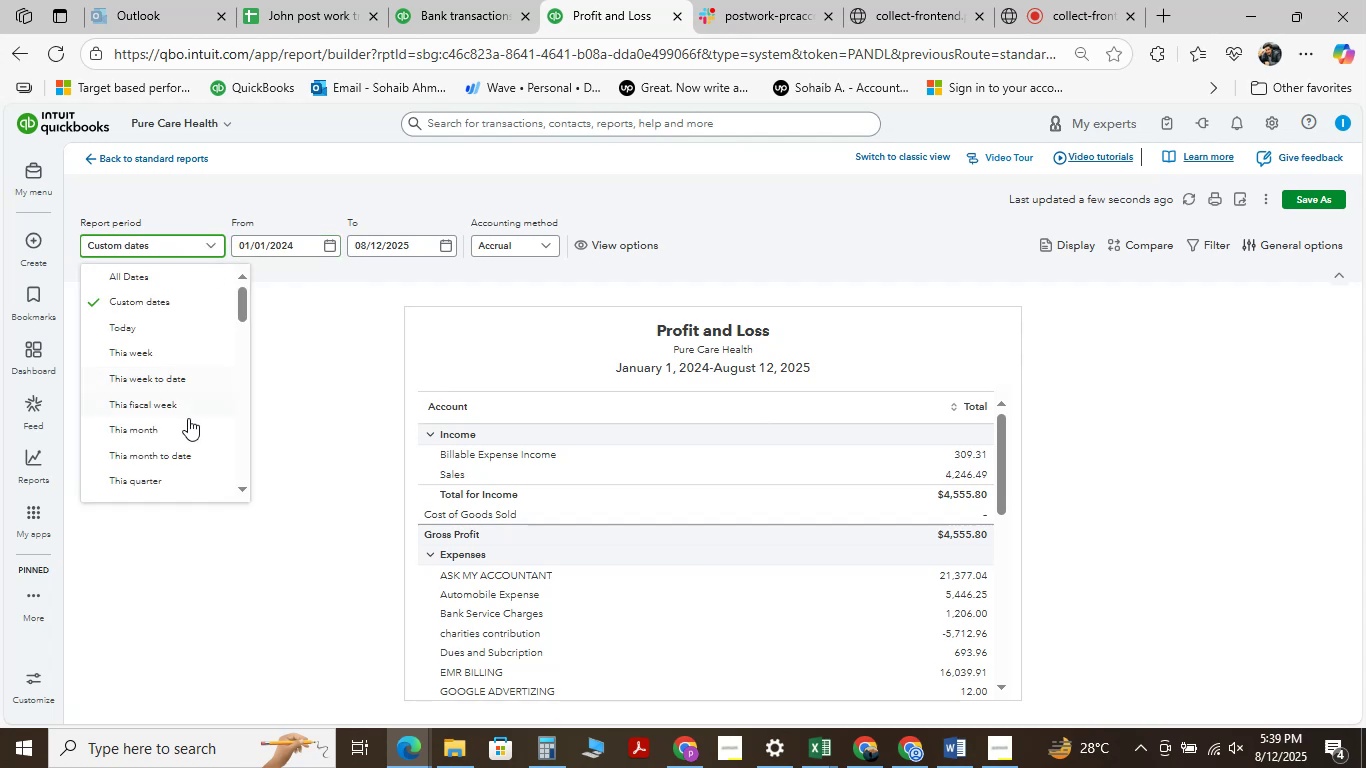 
scroll: coordinate [163, 406], scroll_direction: down, amount: 14.0
 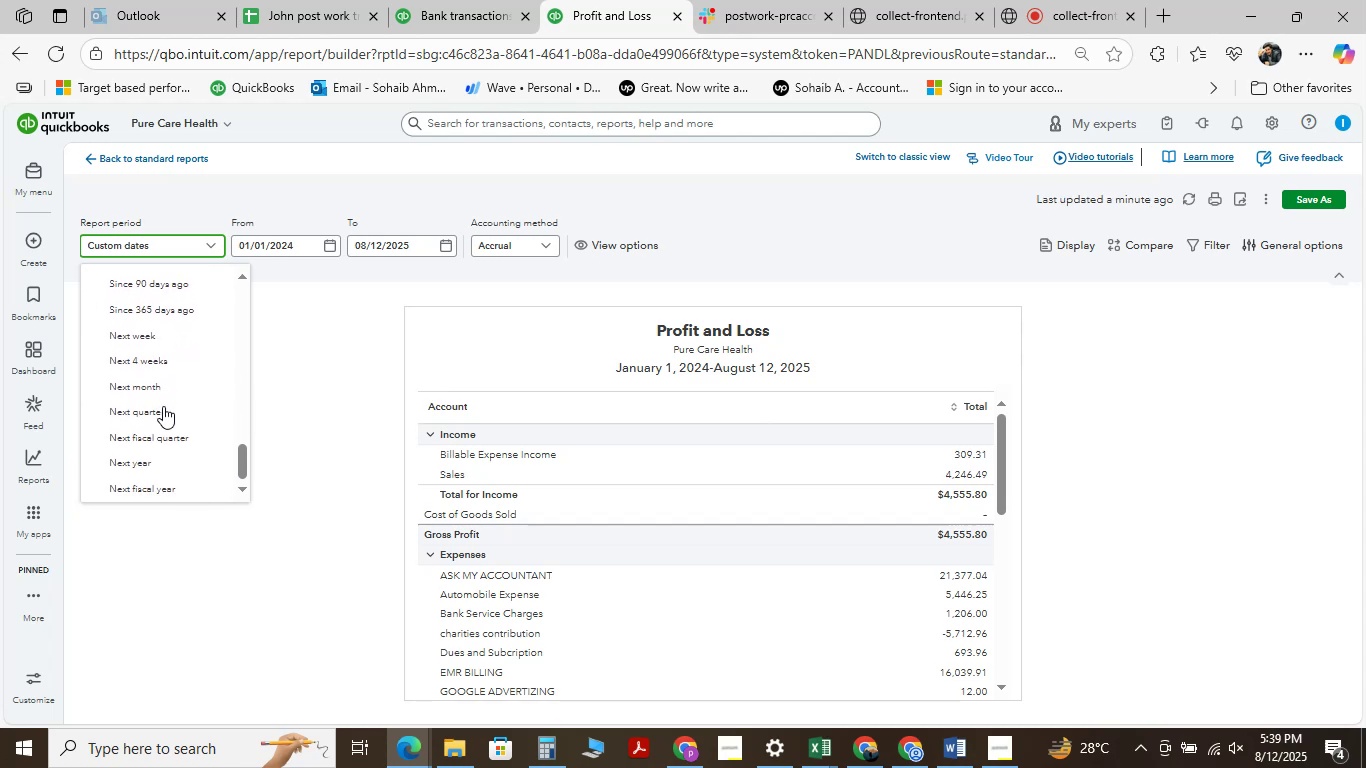 
scroll: coordinate [155, 385], scroll_direction: up, amount: 9.0
 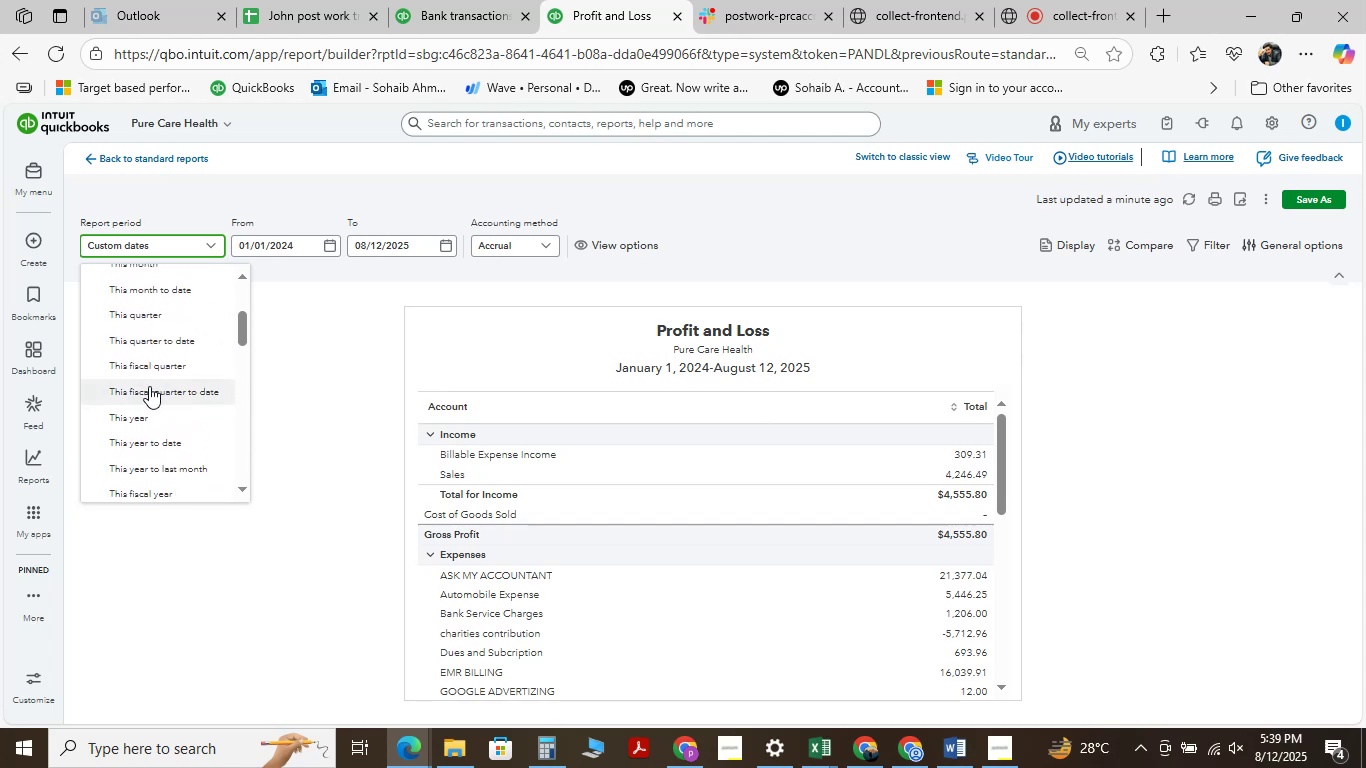 
scroll: coordinate [147, 391], scroll_direction: down, amount: 1.0
 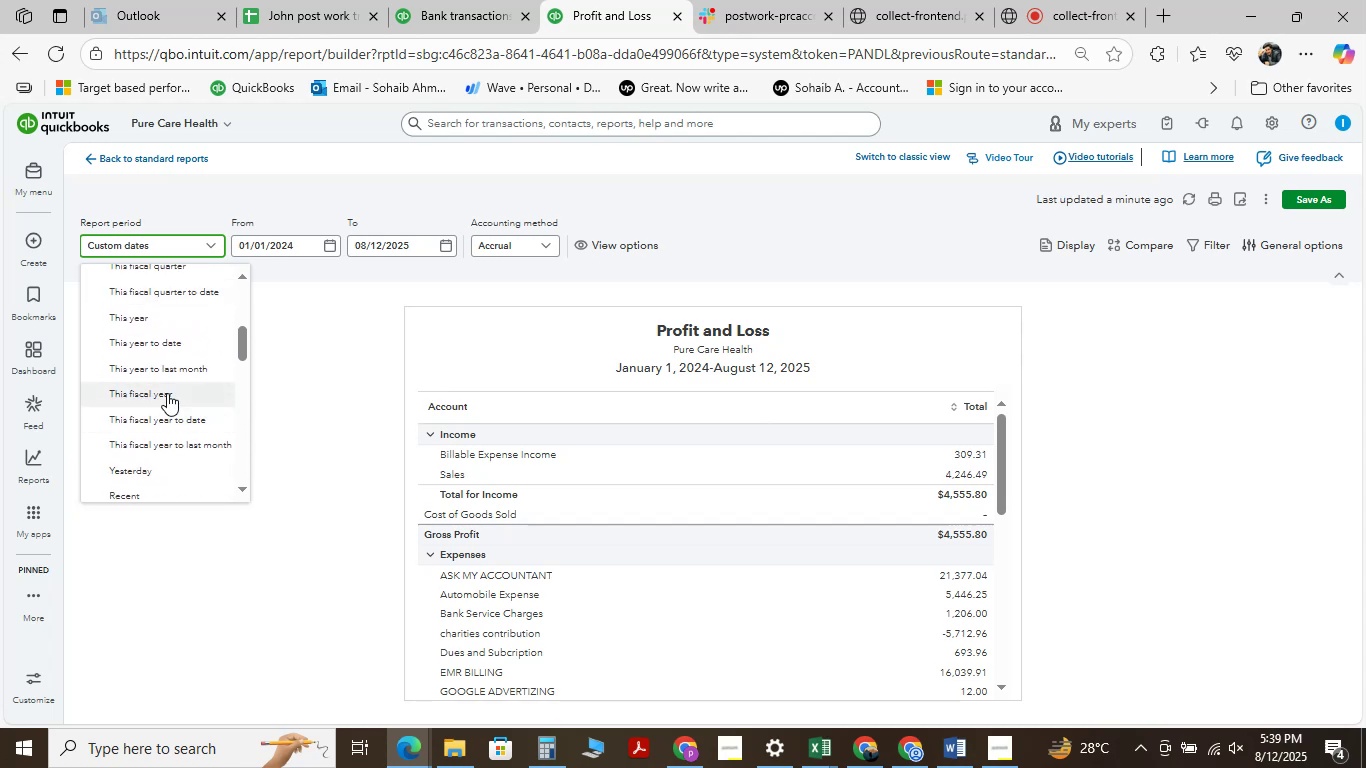 
mouse_move([-1, 297])
 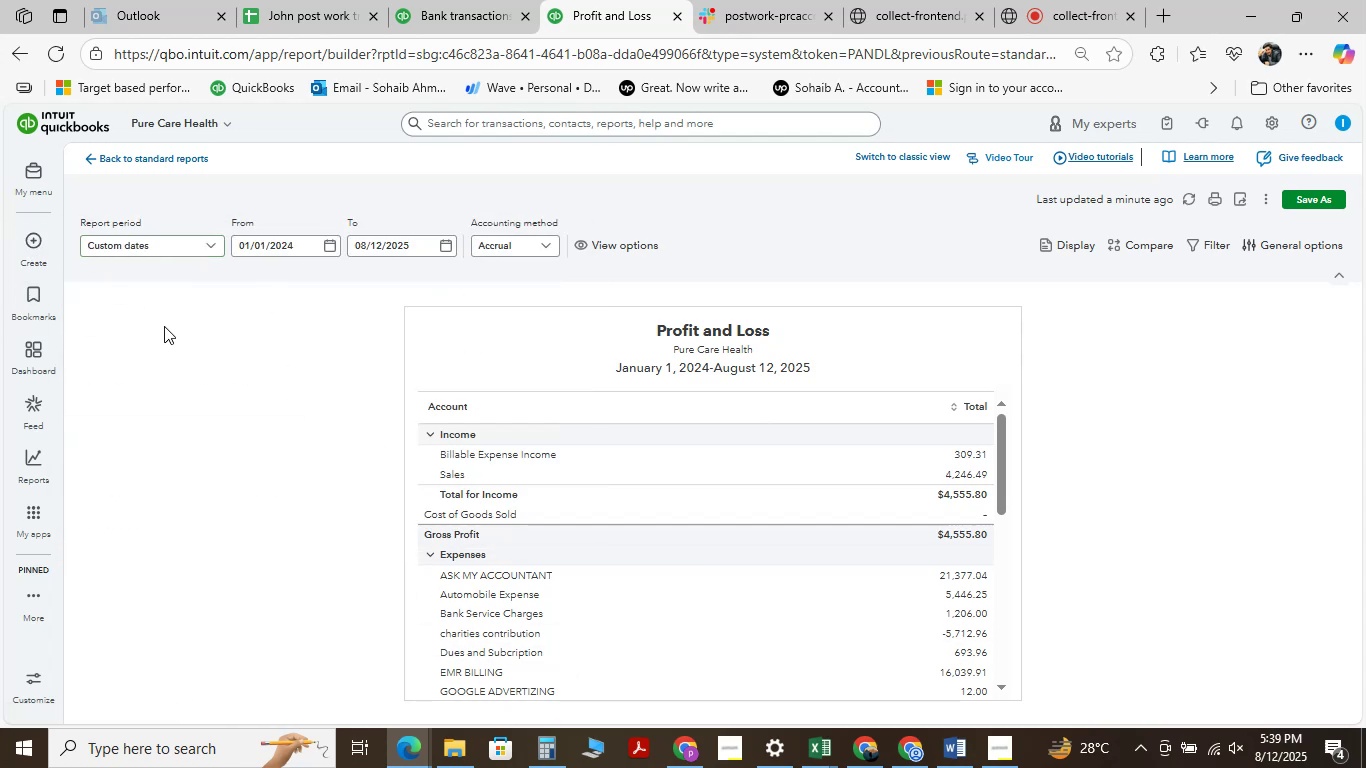 
wait(5.56)
 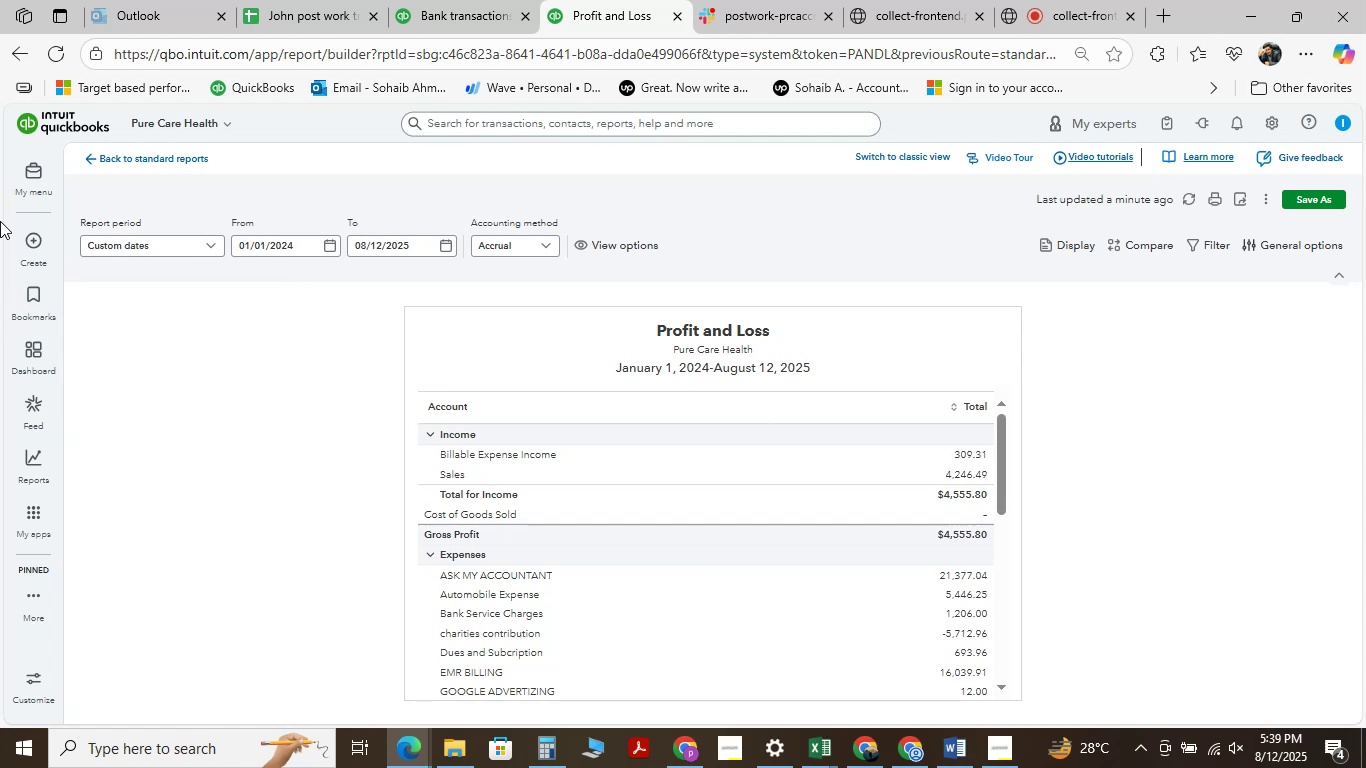 
left_click([208, 239])
 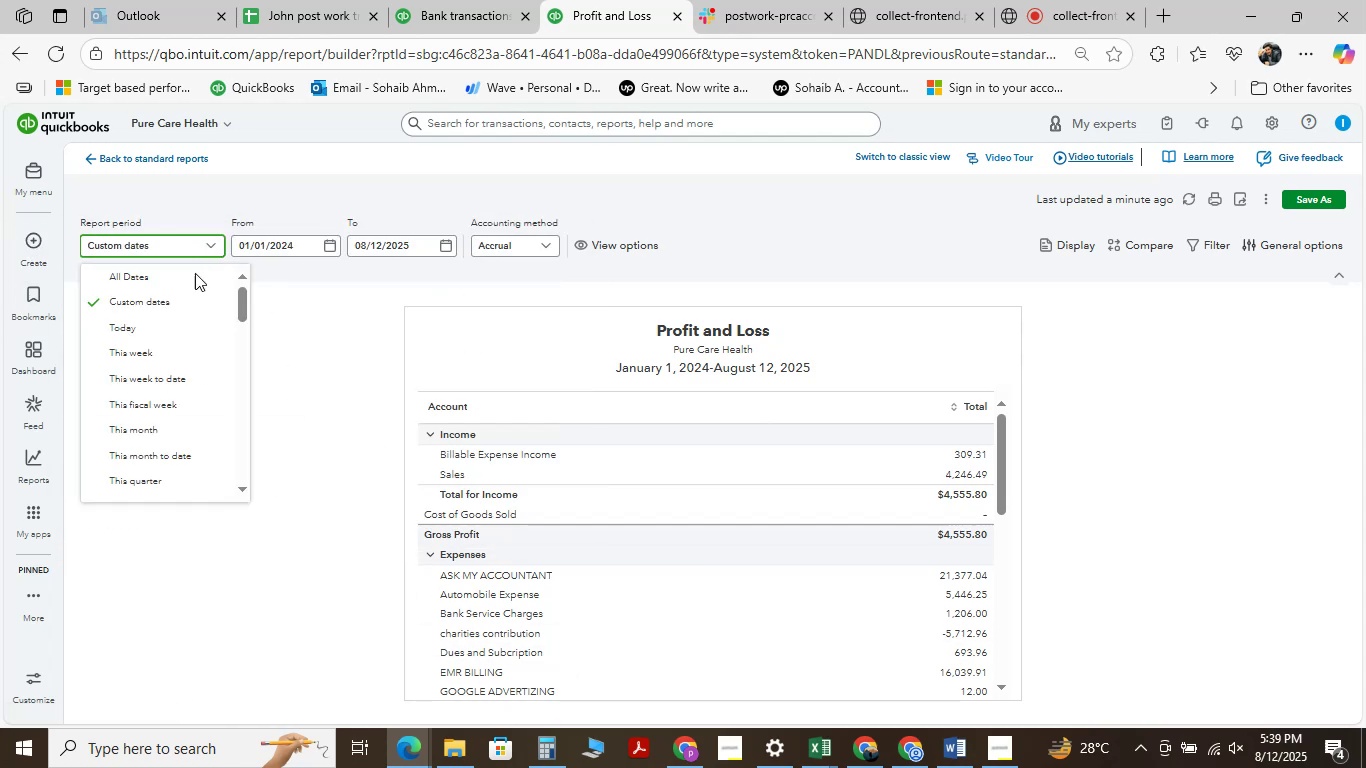 
scroll: coordinate [149, 419], scroll_direction: down, amount: 6.0
 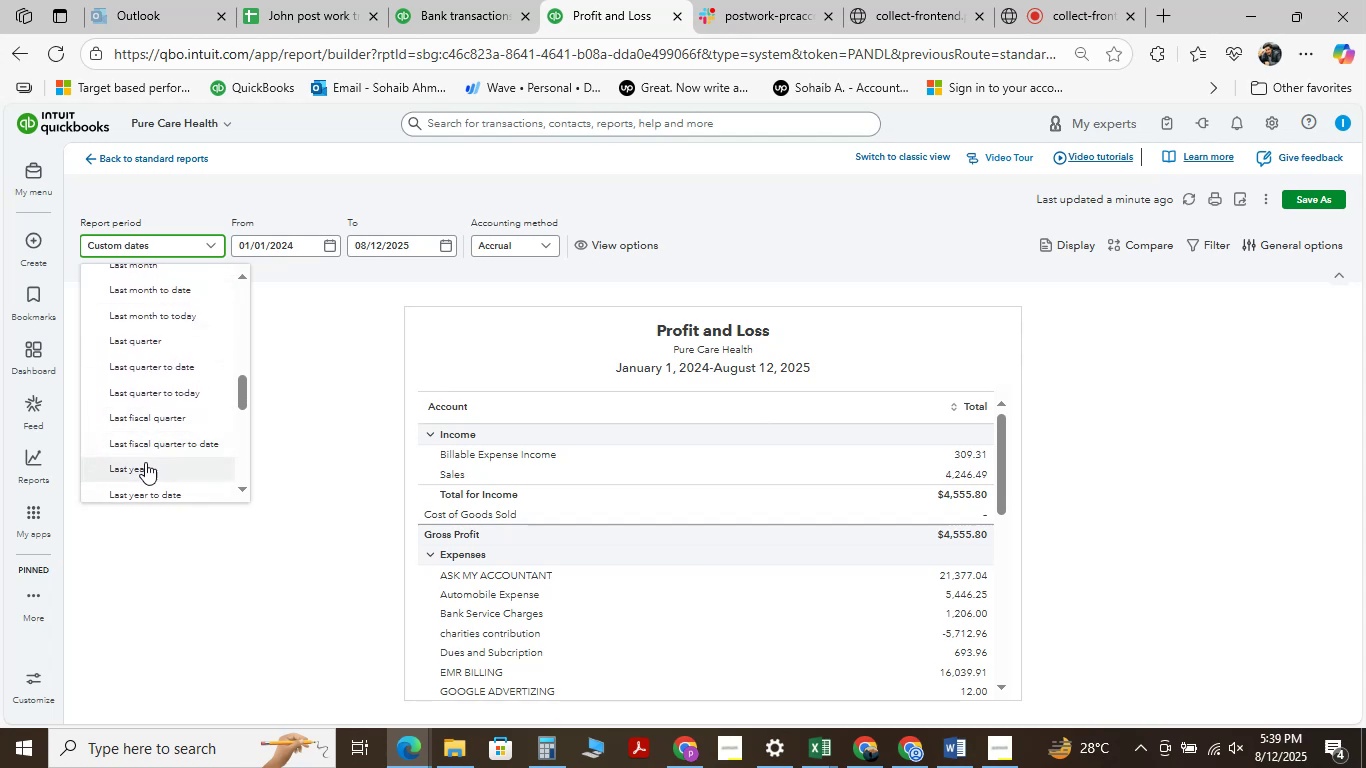 
left_click([144, 463])
 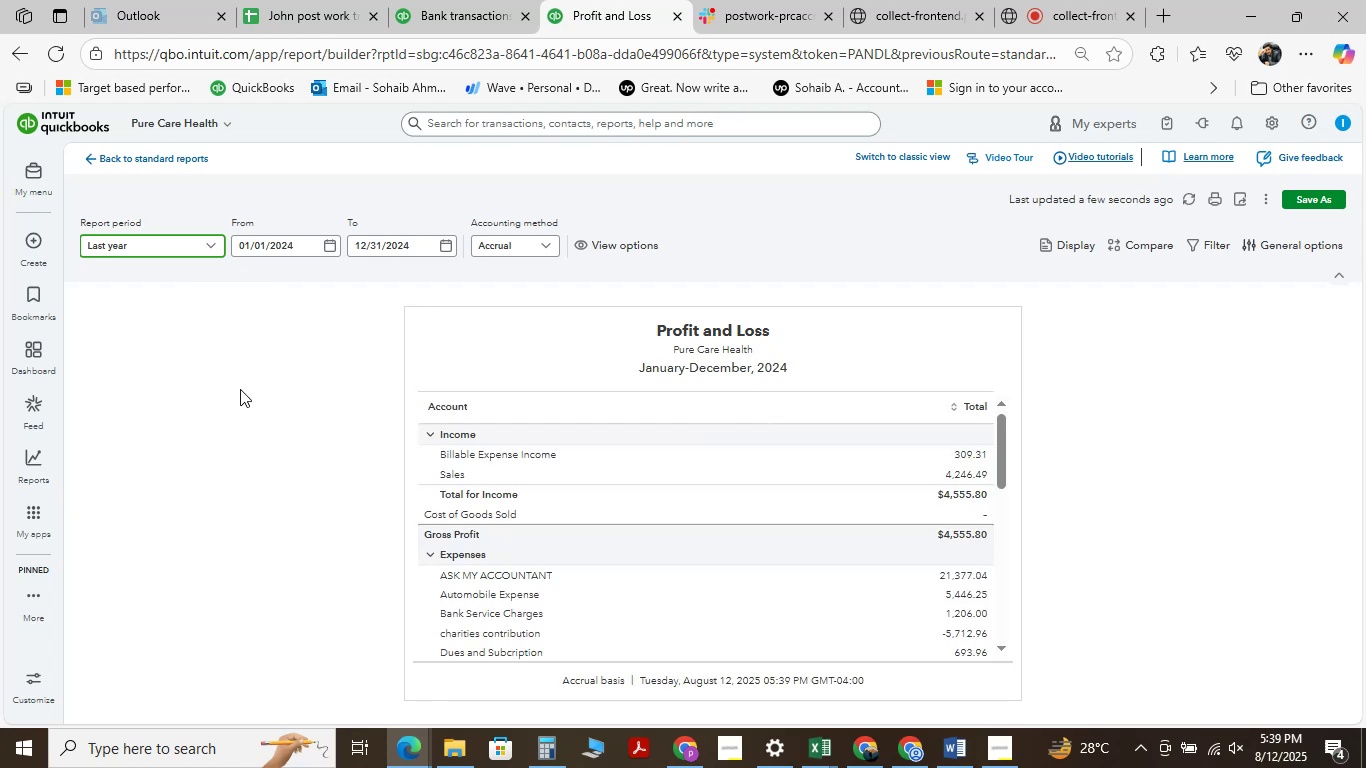 
scroll: coordinate [807, 466], scroll_direction: down, amount: 2.0
 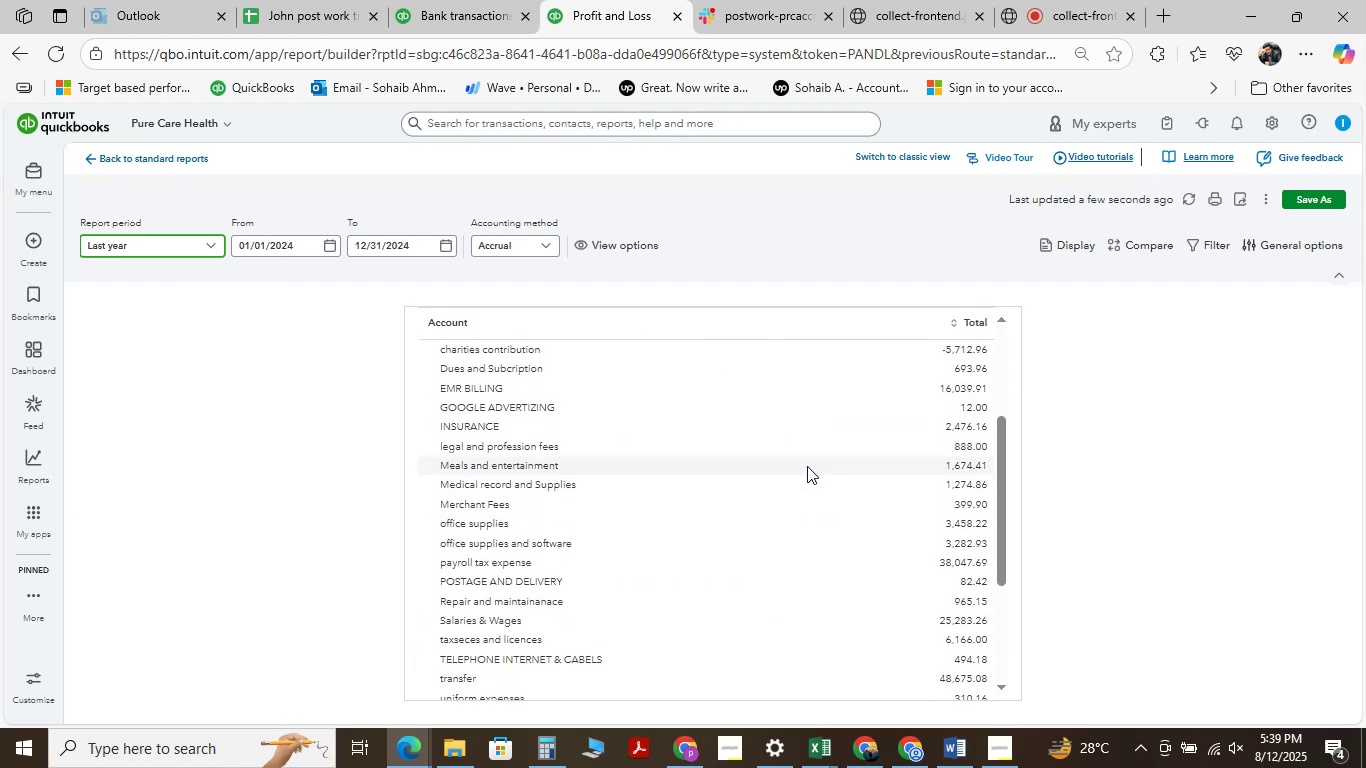 
scroll: coordinate [807, 466], scroll_direction: up, amount: 2.0
 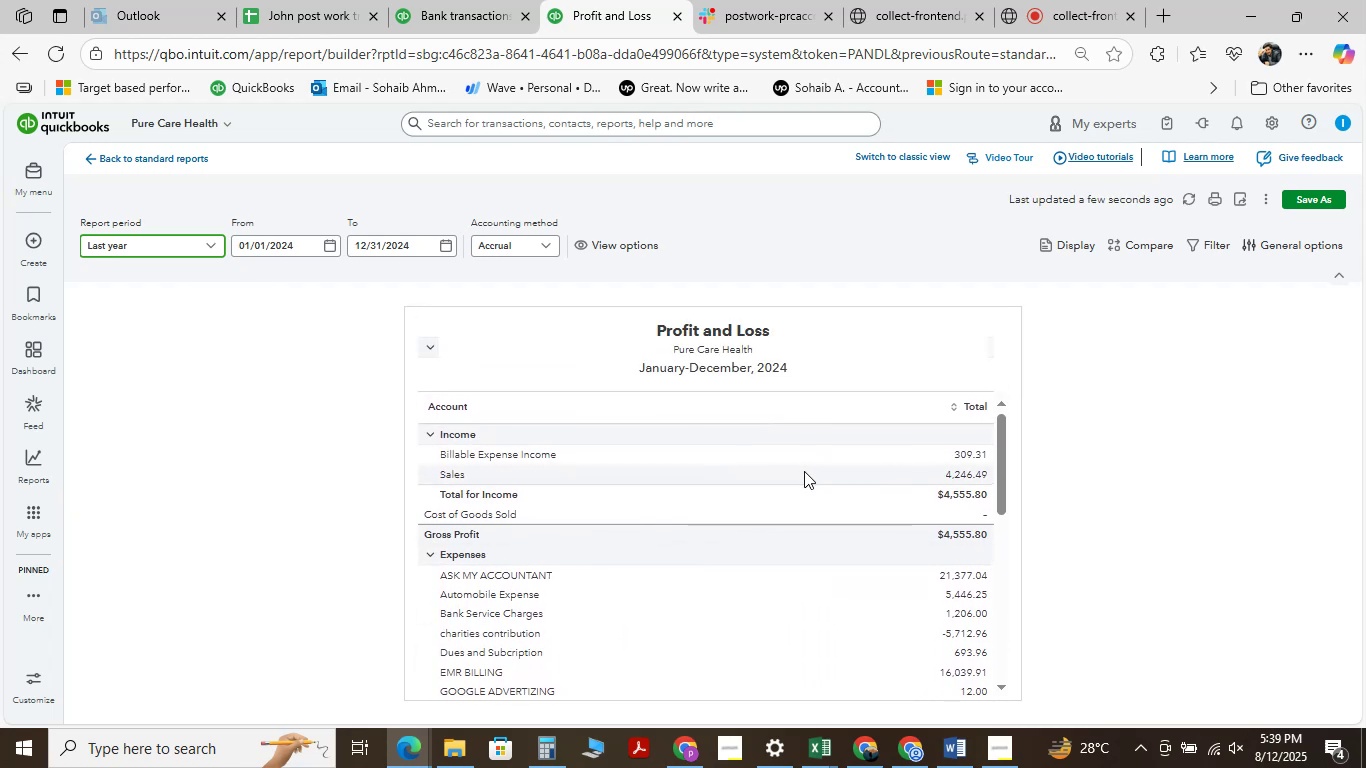 
scroll: coordinate [804, 471], scroll_direction: down, amount: 9.0
 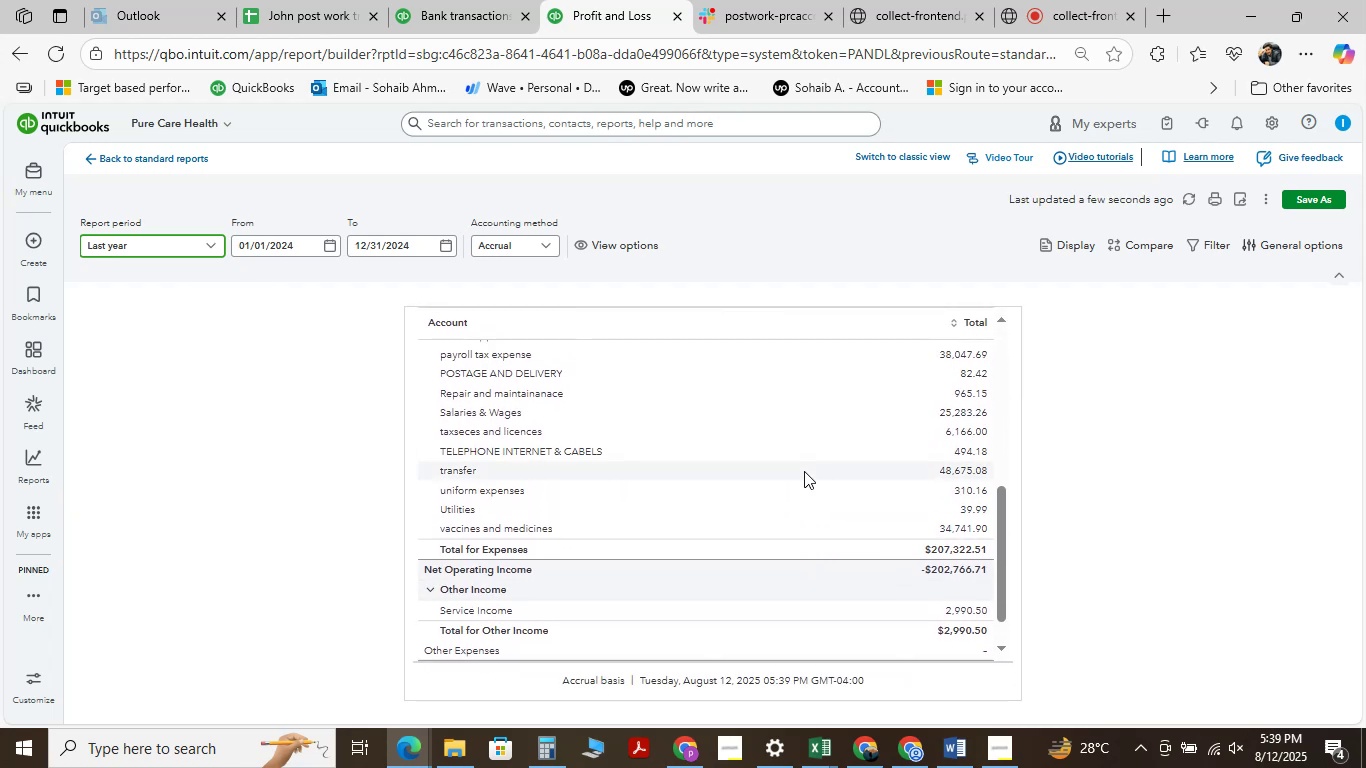 
scroll: coordinate [788, 460], scroll_direction: up, amount: 4.0
 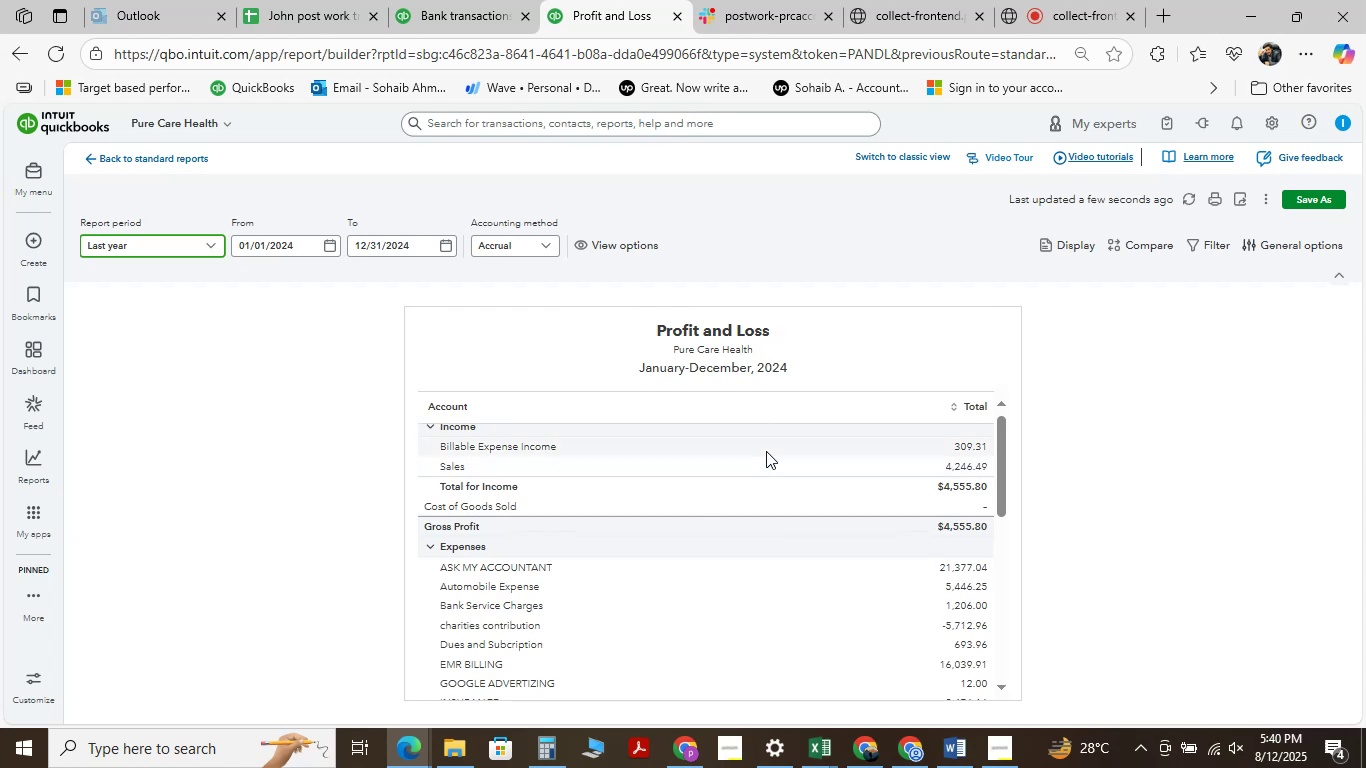 
wait(13.19)
 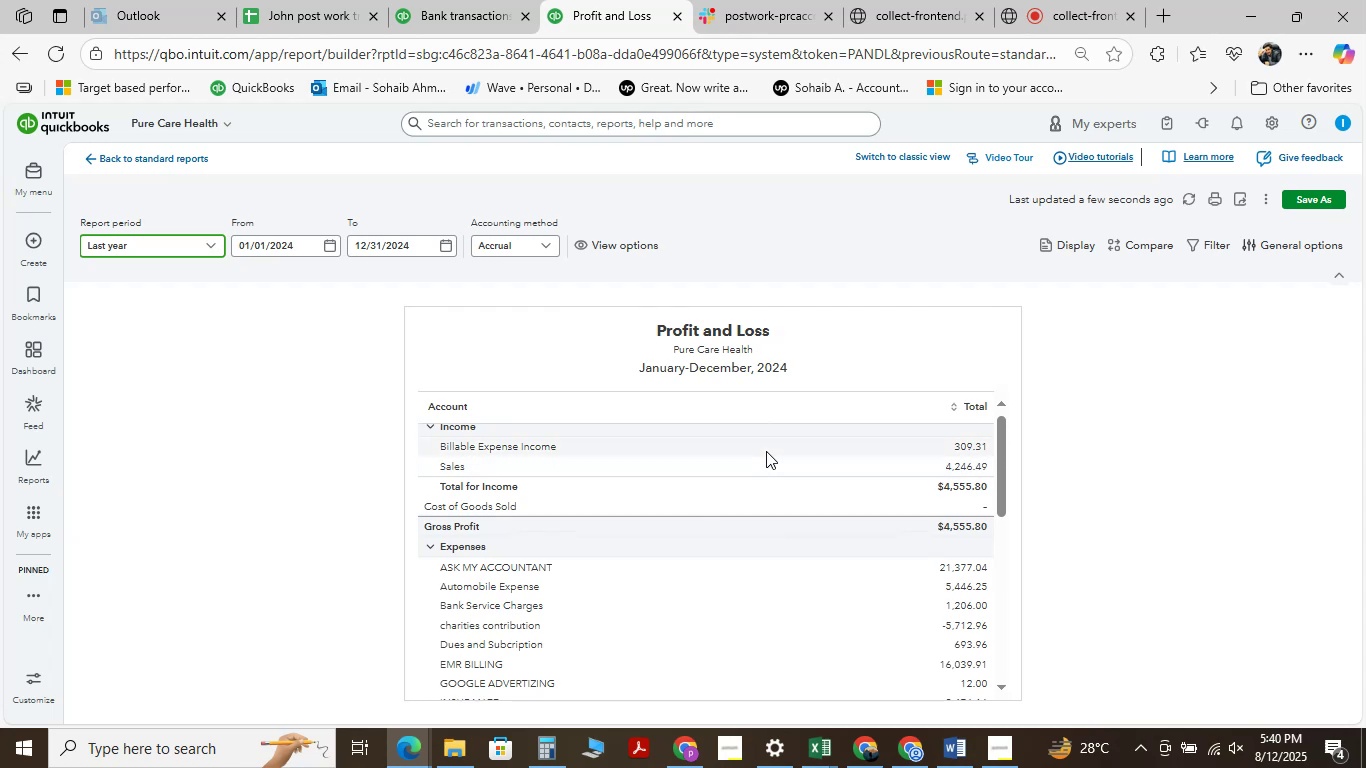 
scroll: coordinate [680, 518], scroll_direction: up, amount: 1.0
 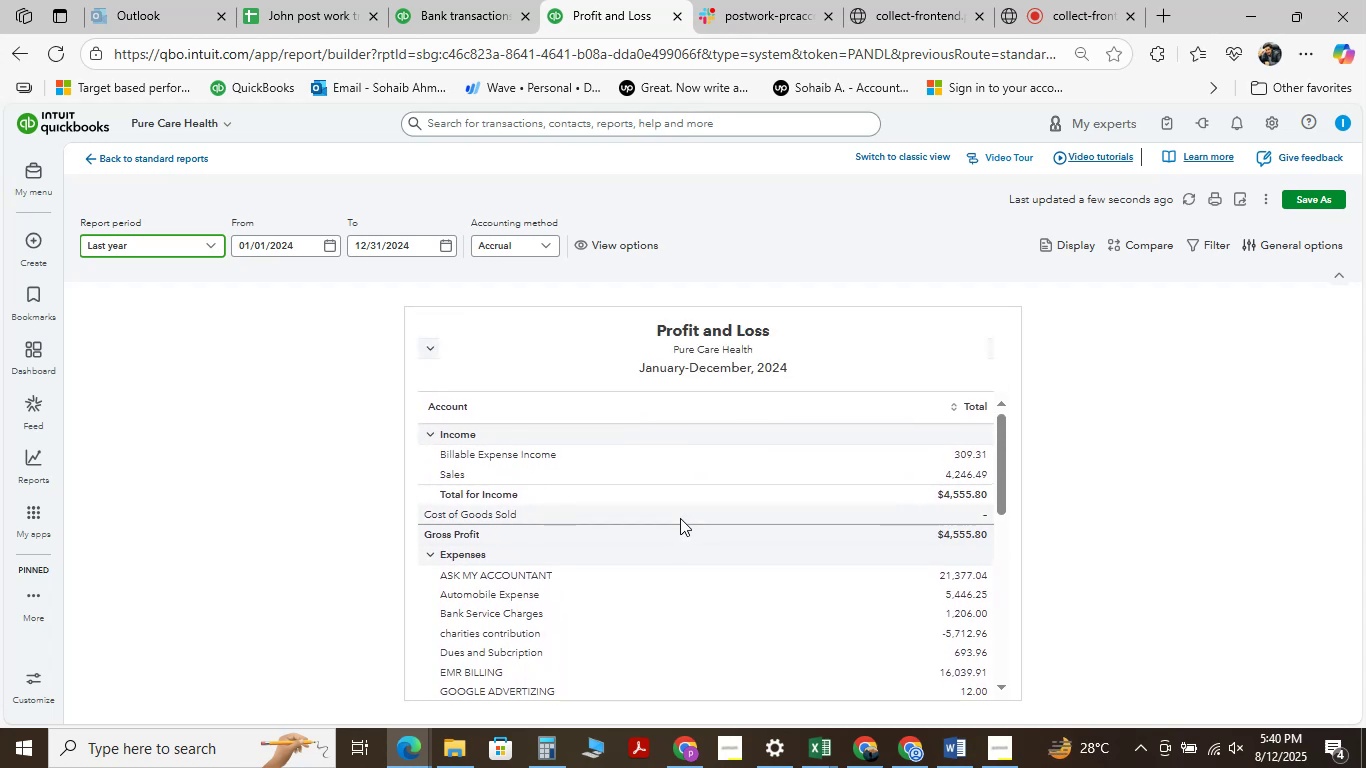 
scroll: coordinate [832, 531], scroll_direction: down, amount: 5.0
 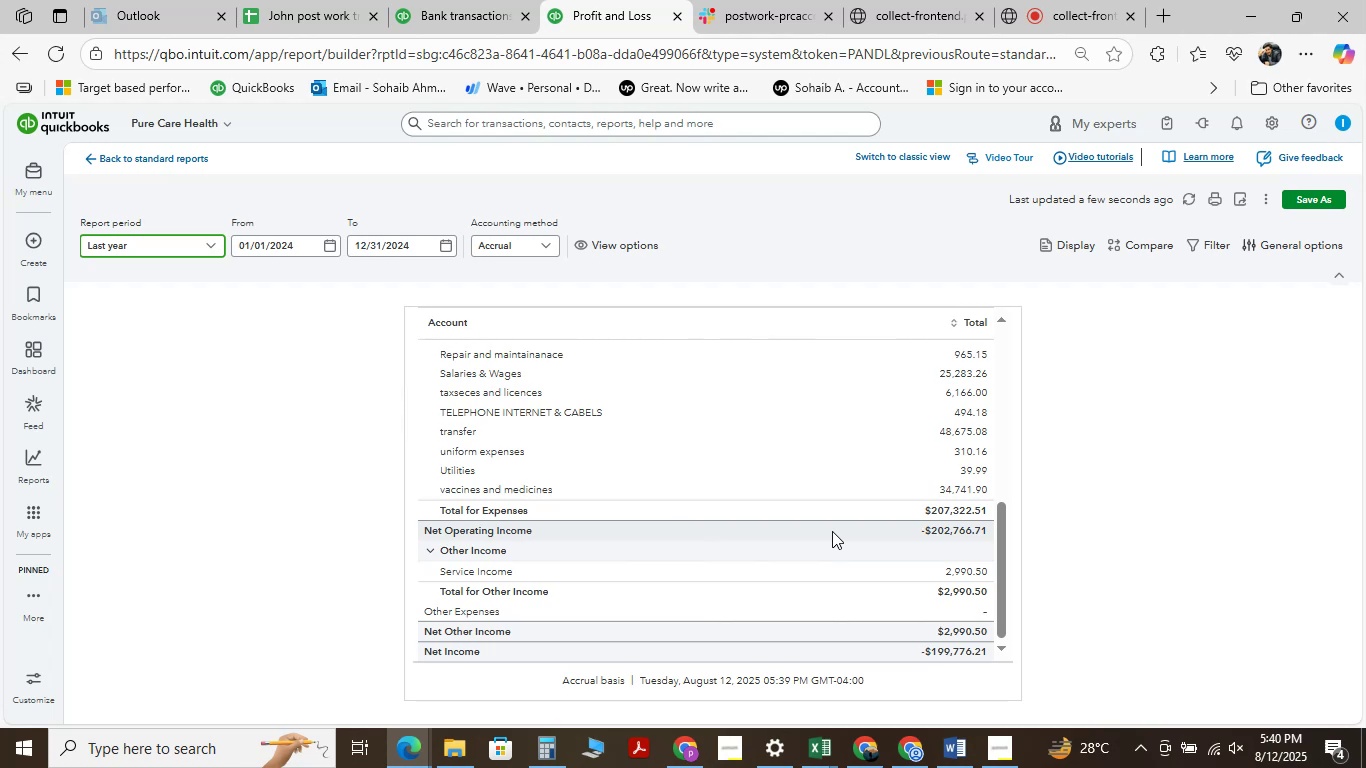 
wait(8.52)
 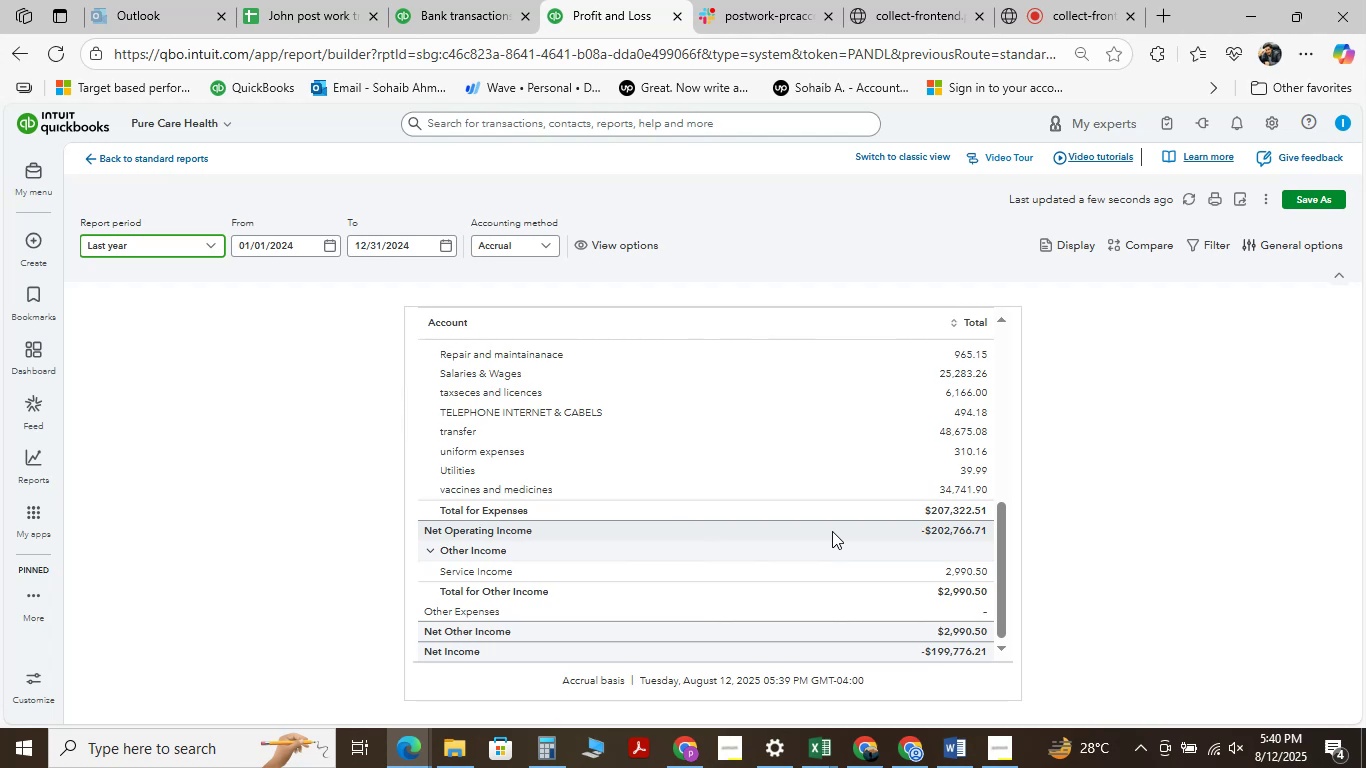 
left_click([435, 11])
 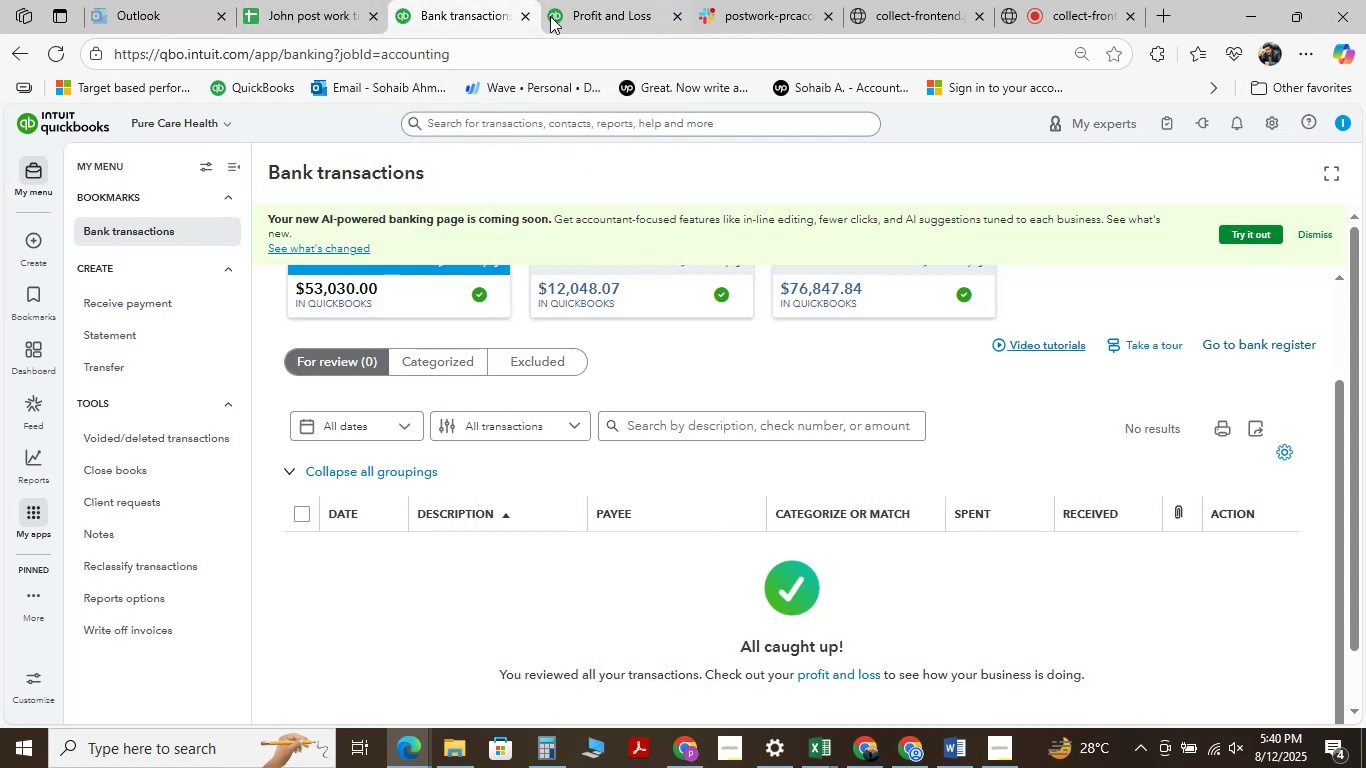 
left_click([622, 13])
 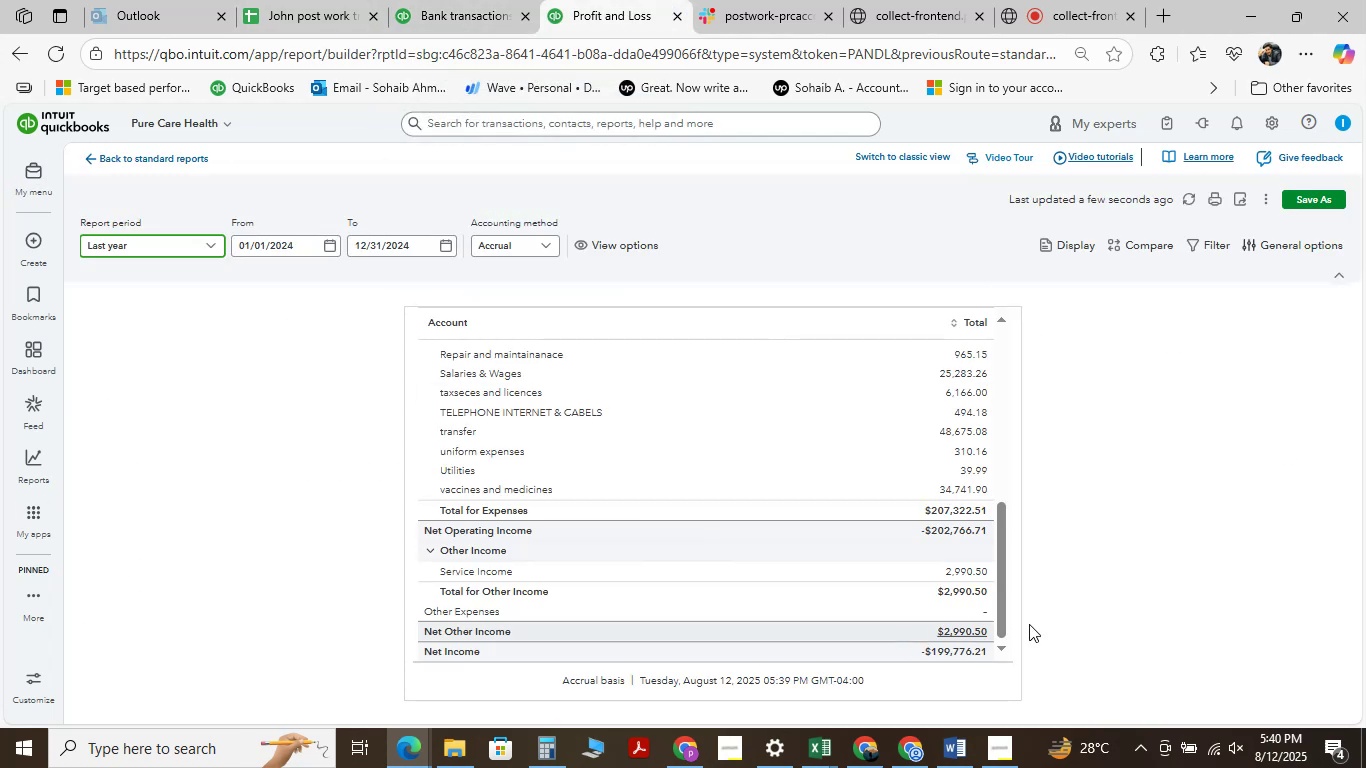 
scroll: coordinate [814, 521], scroll_direction: down, amount: 2.0
 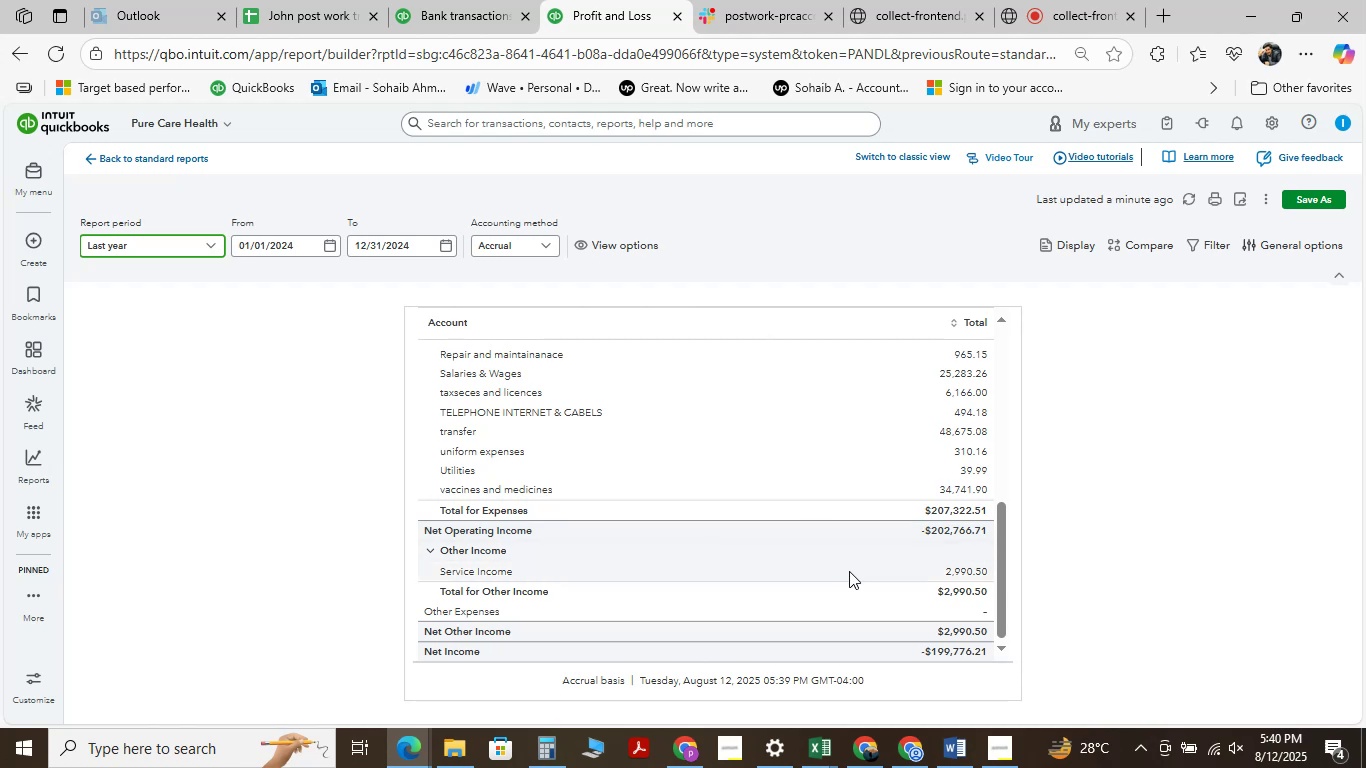 
wait(11.22)
 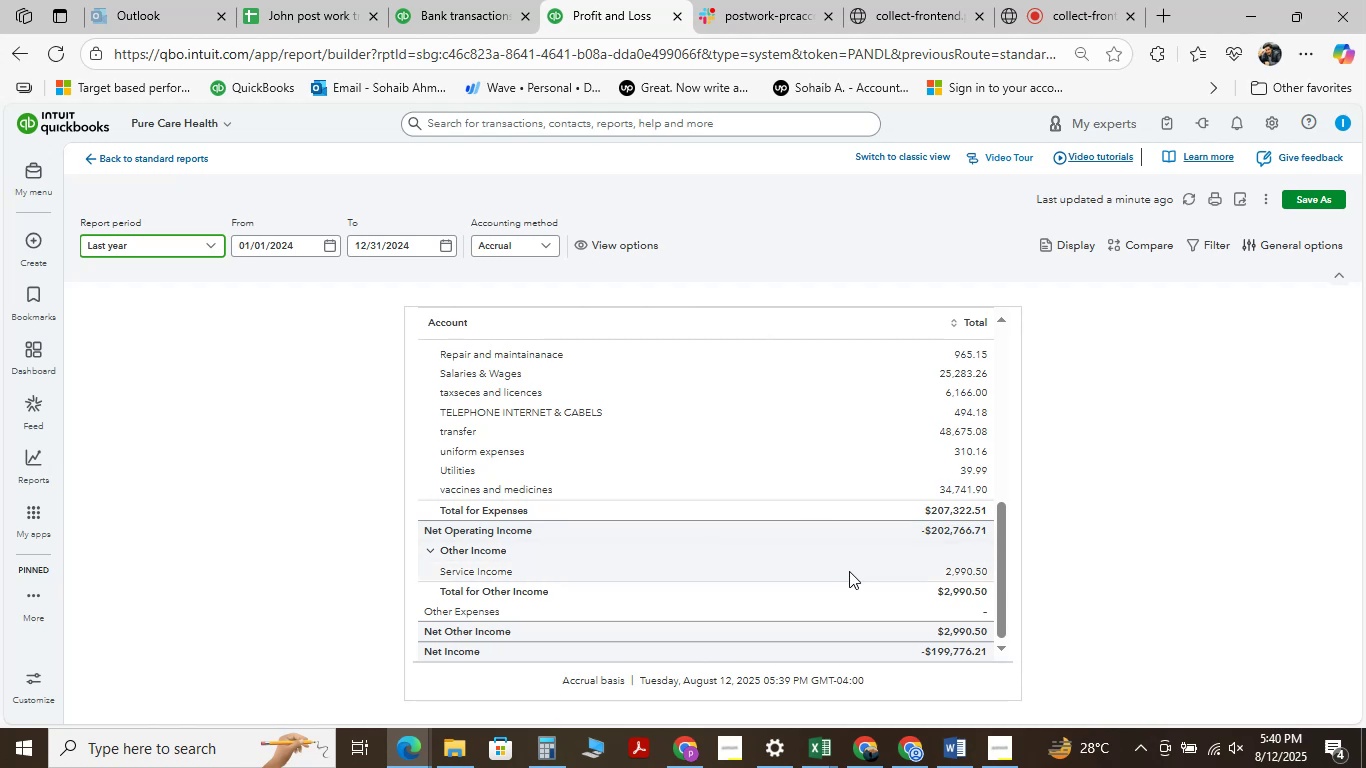 
scroll: coordinate [654, 477], scroll_direction: down, amount: 2.0
 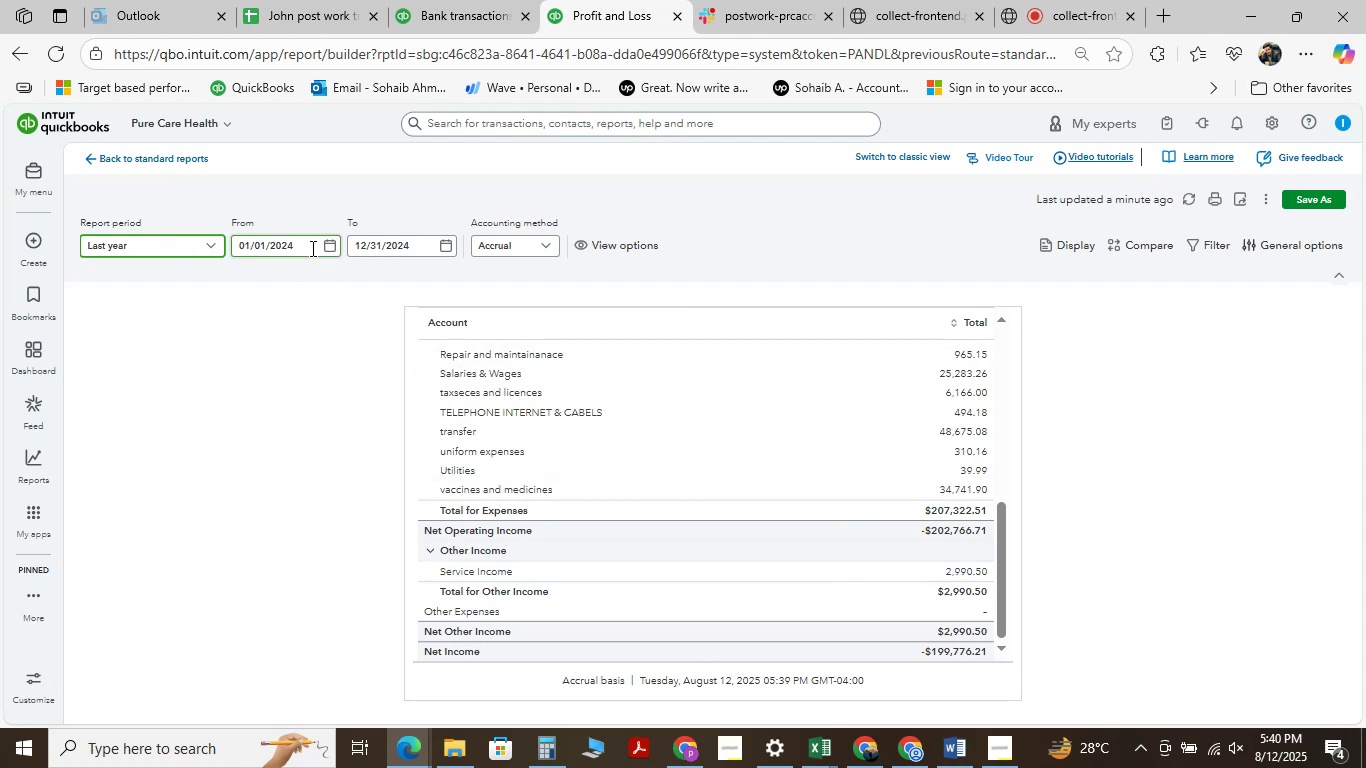 
left_click([311, 248])
 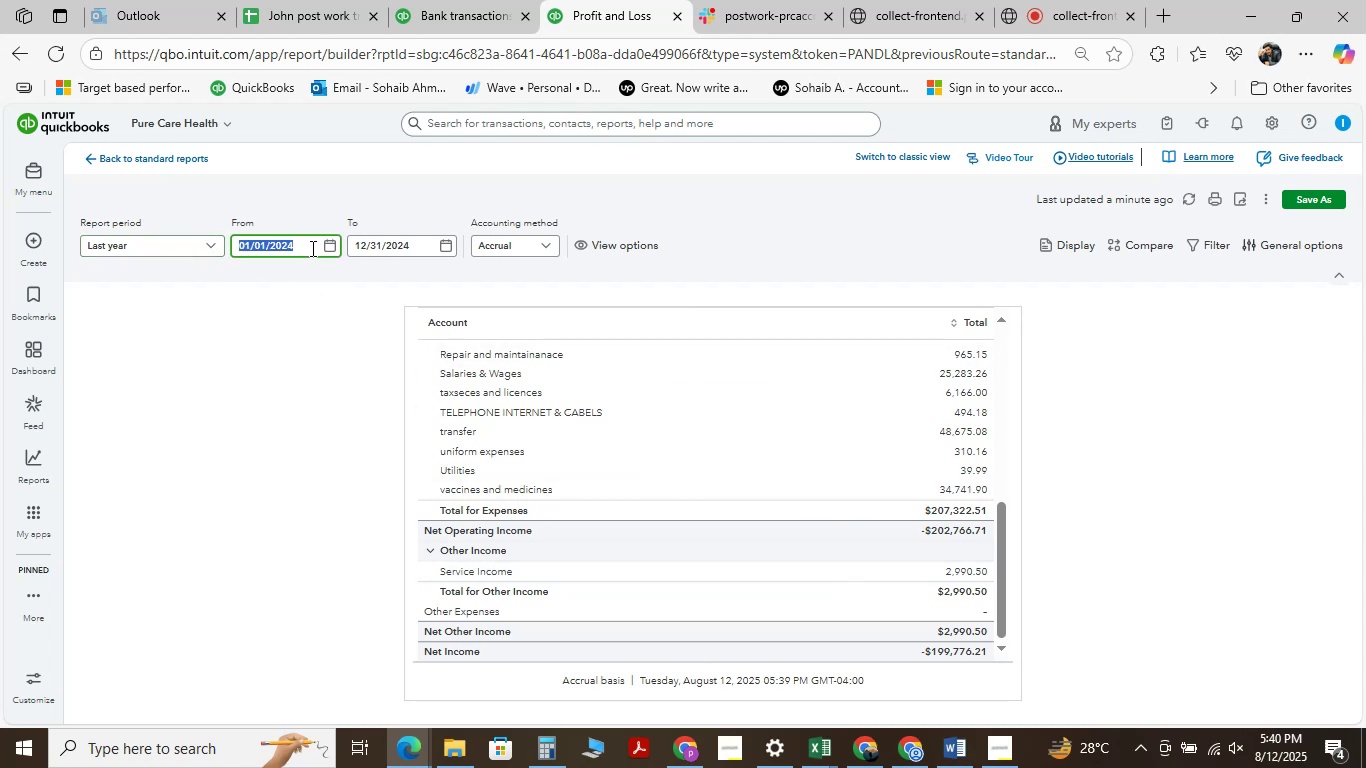 
left_click([311, 248])
 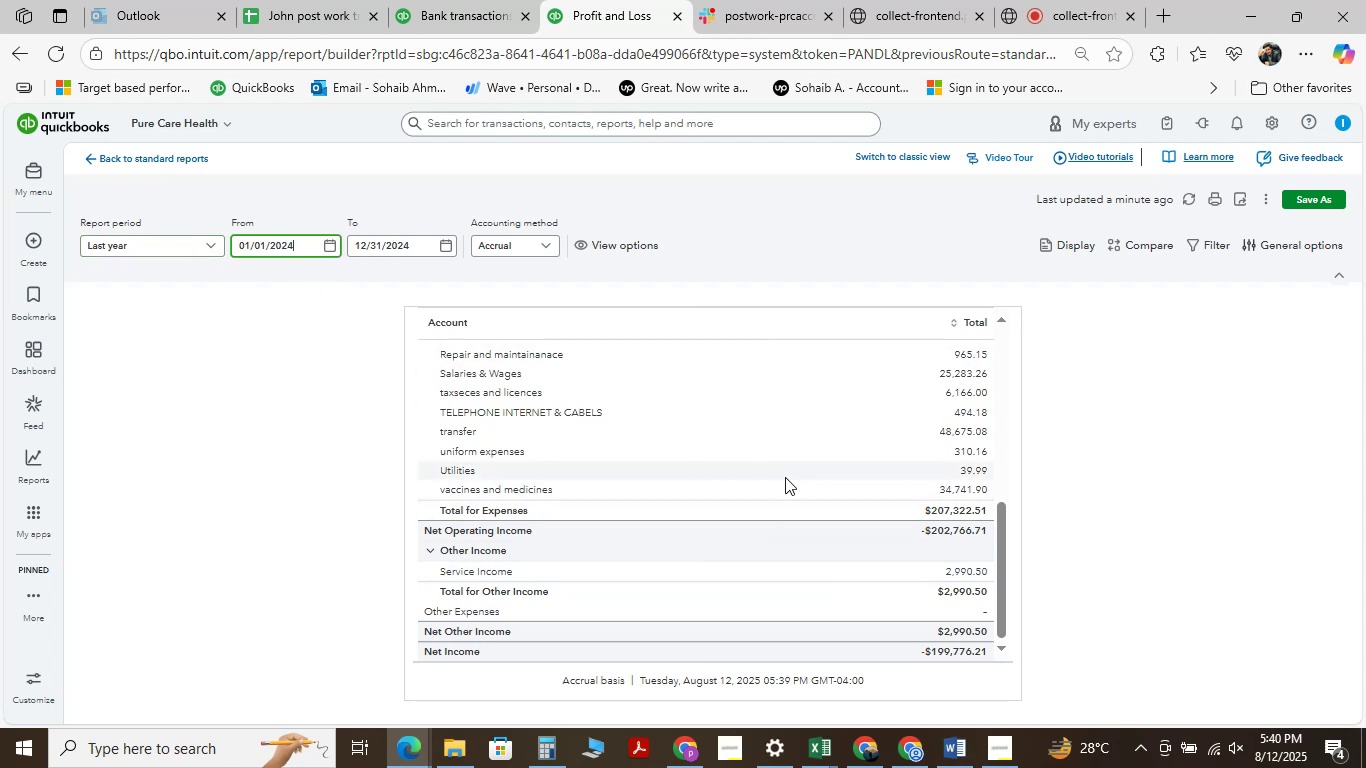 
wait(8.86)
 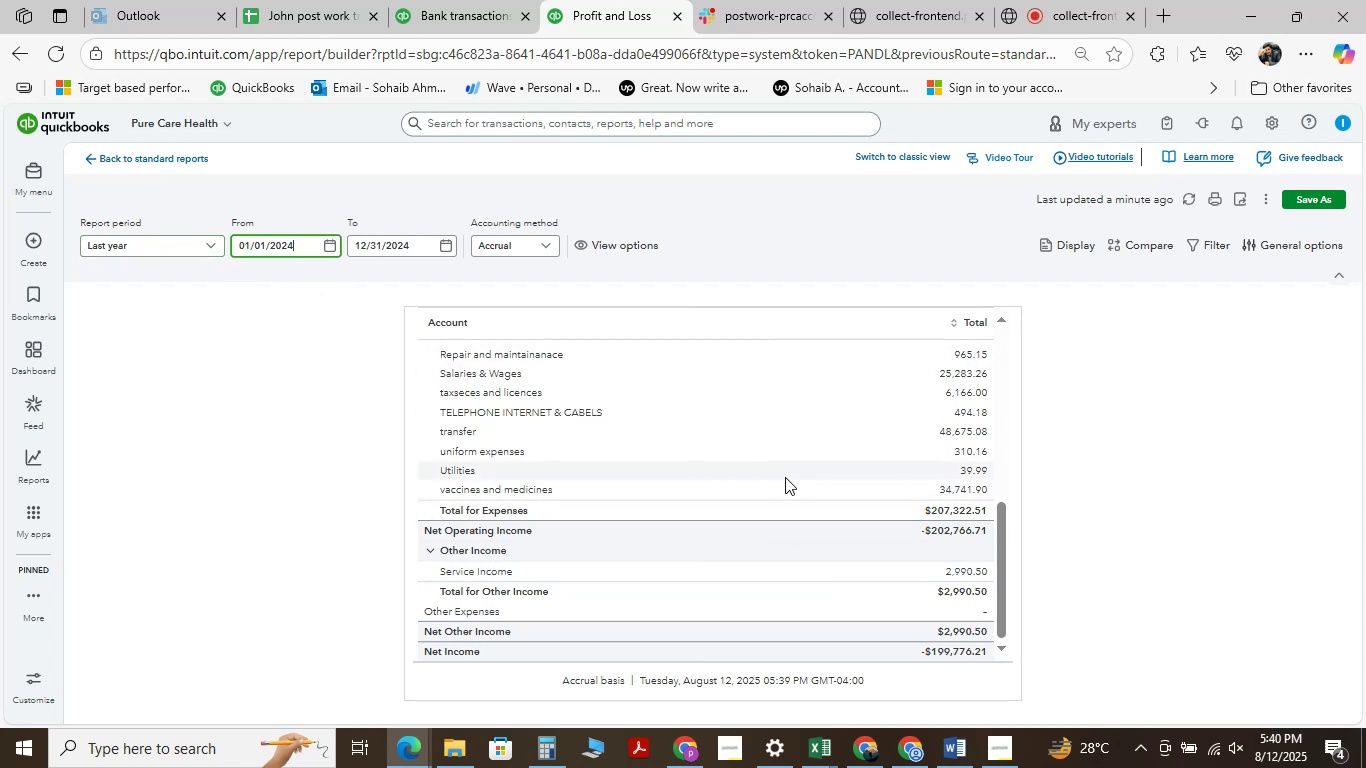 
left_click([821, 745])
 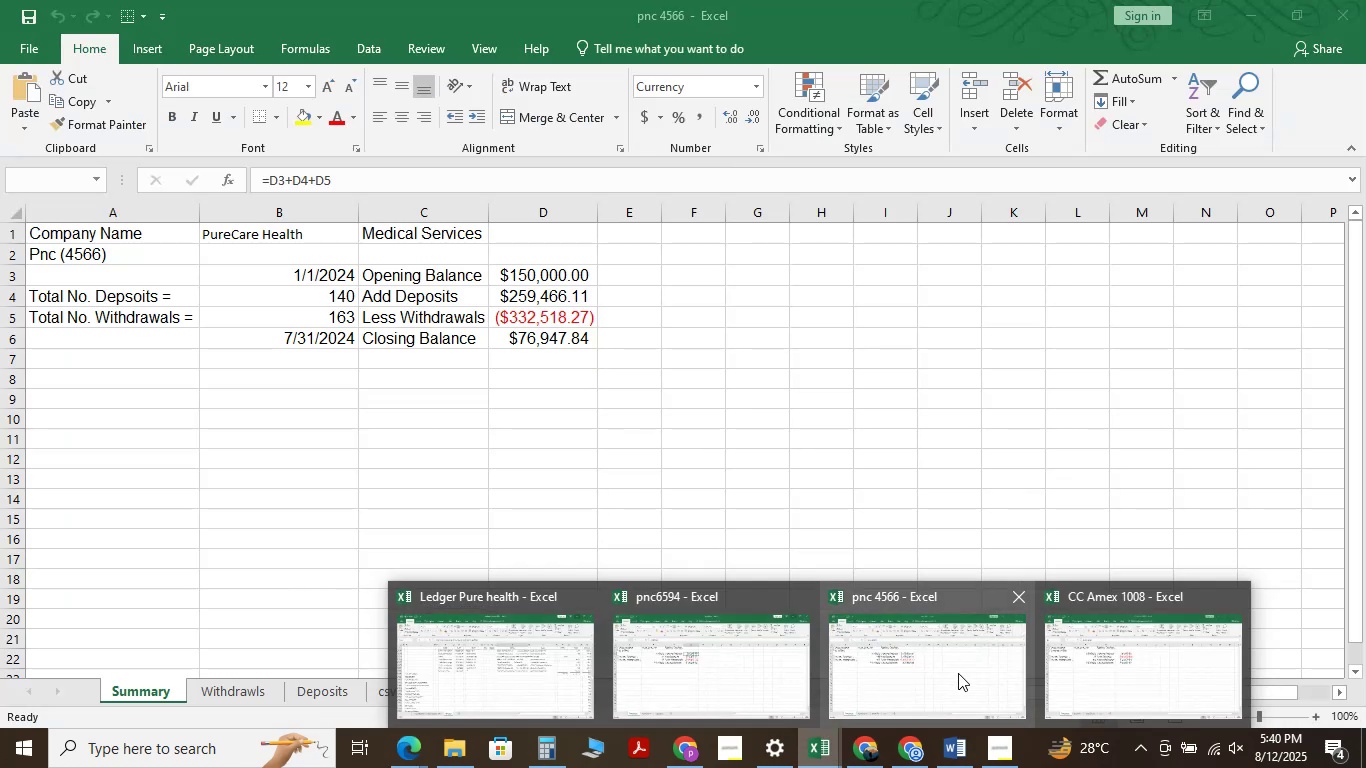 
mouse_move([747, 647])
 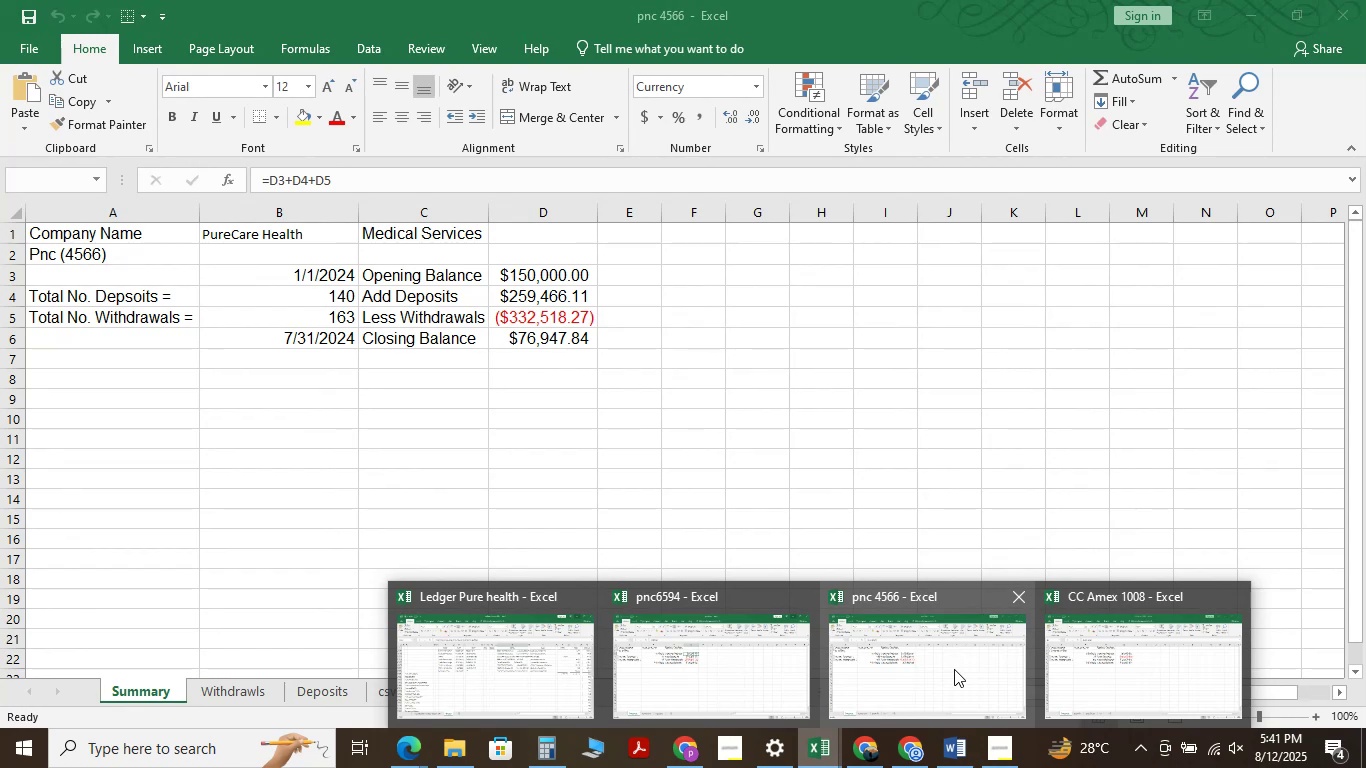 
wait(5.38)
 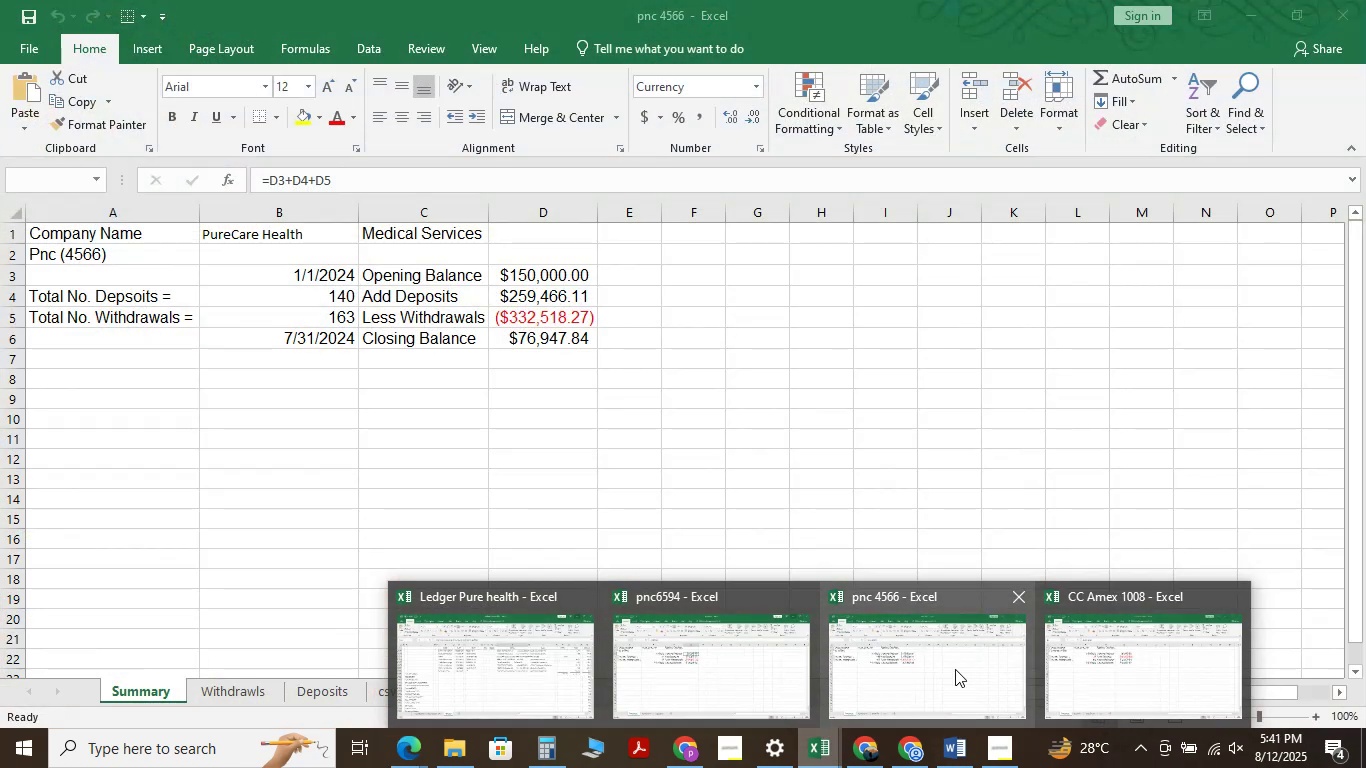 
left_click([954, 669])
 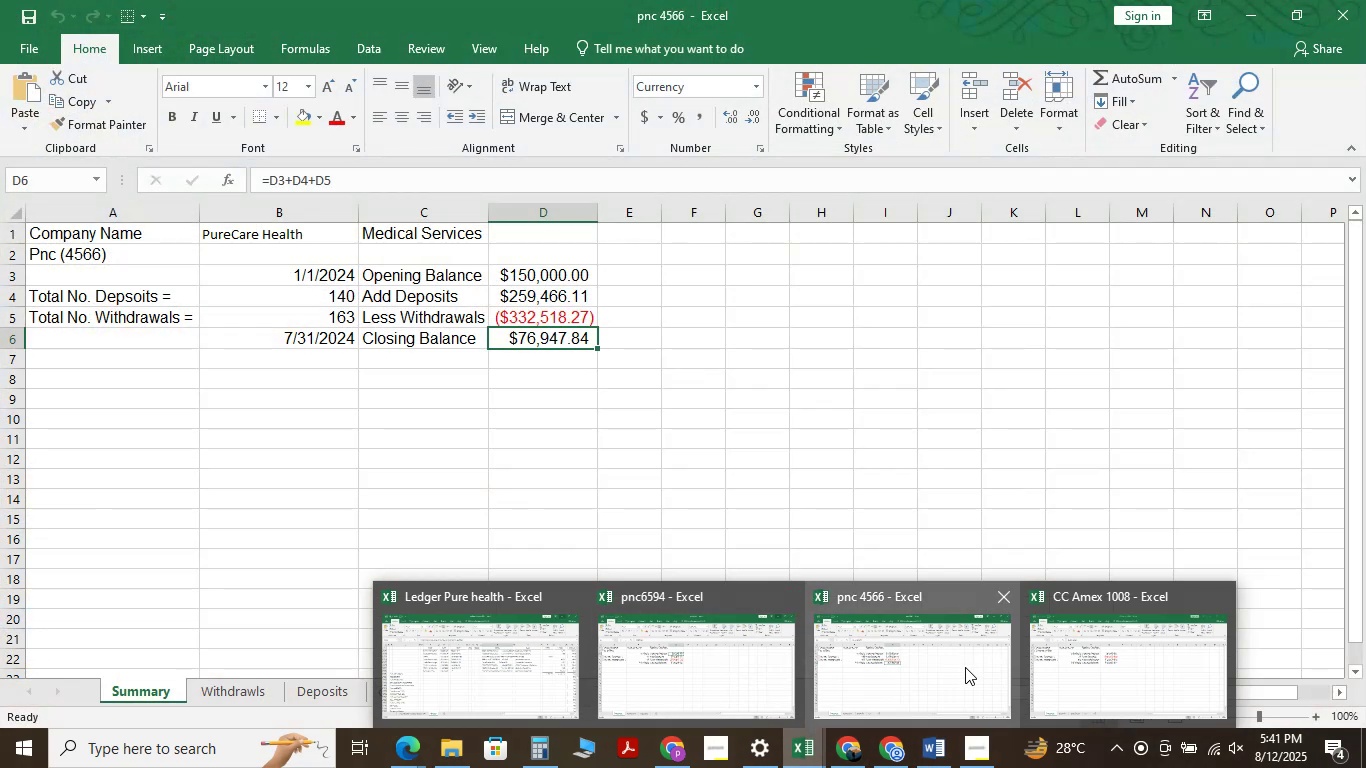 
wait(26.4)
 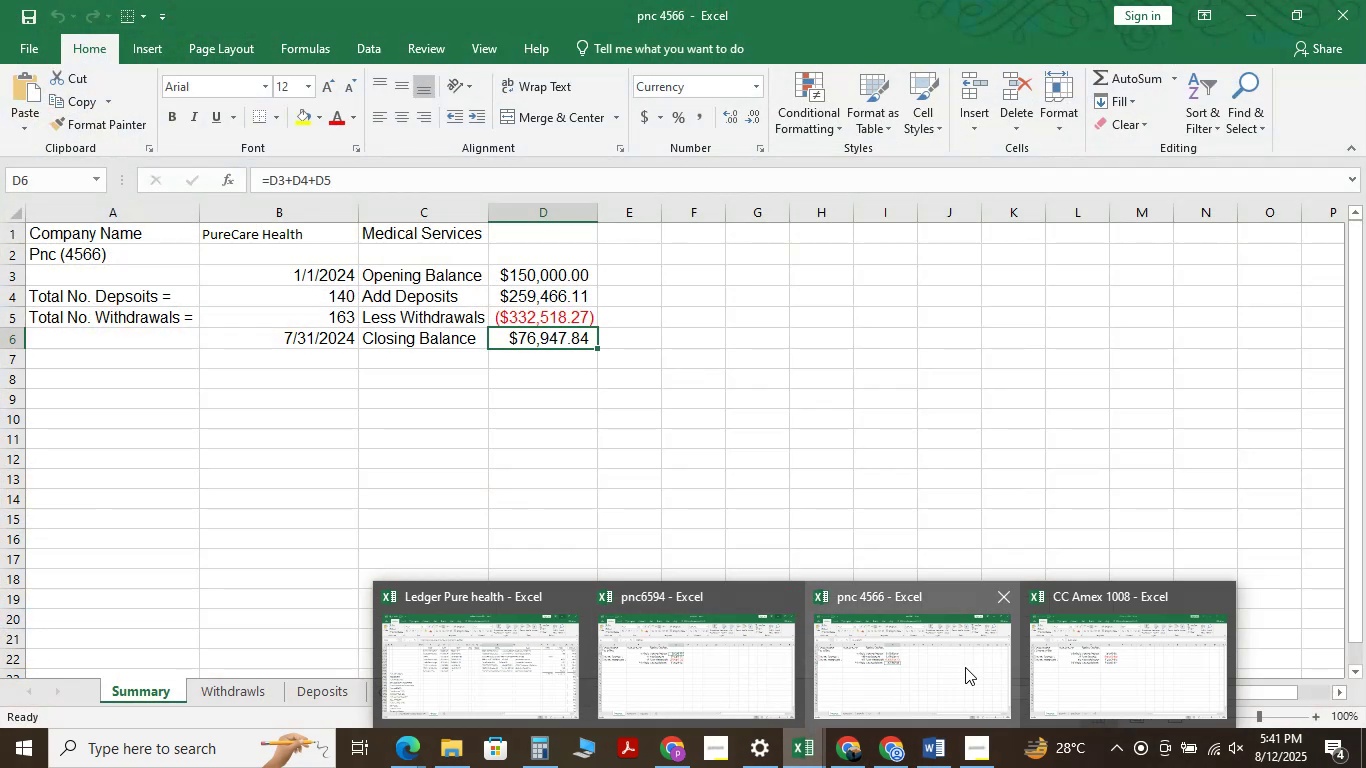 
mouse_move([985, 700])
 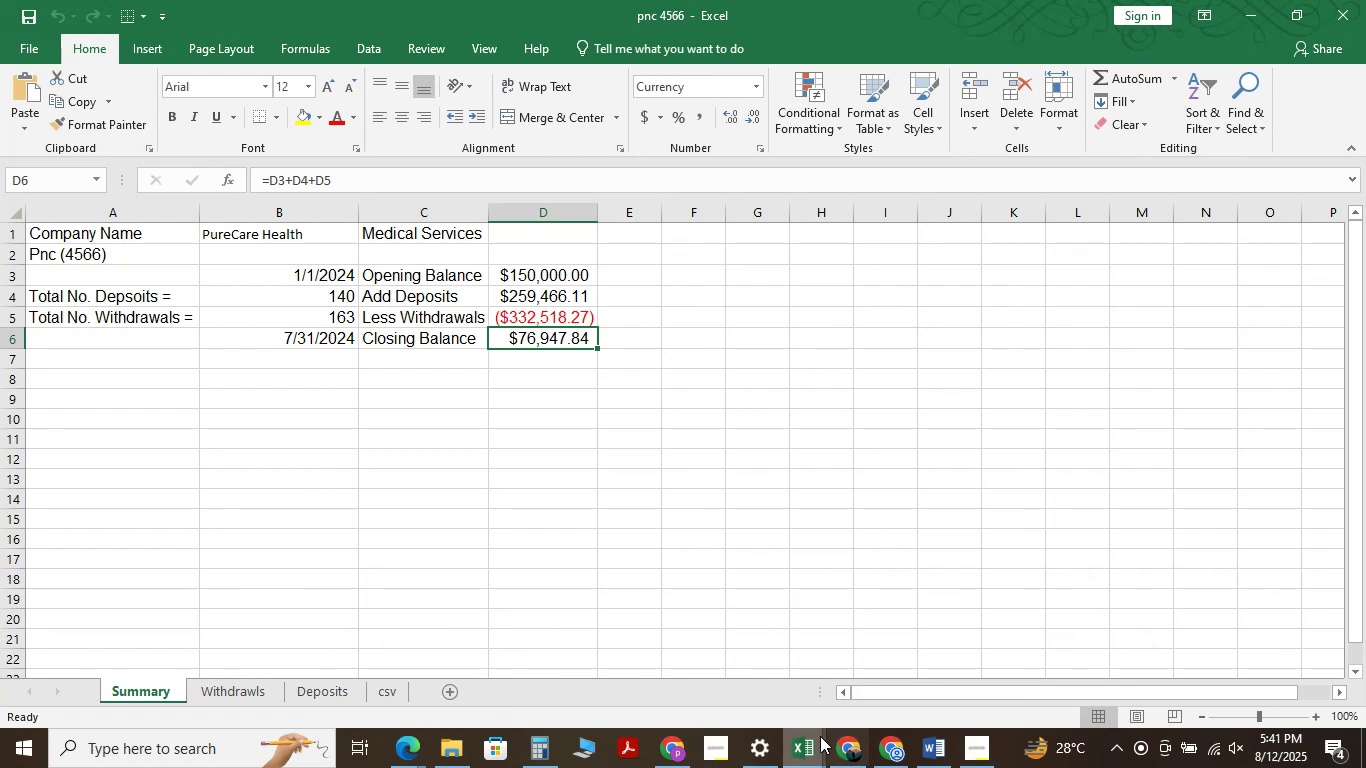 
left_click([840, 744])
 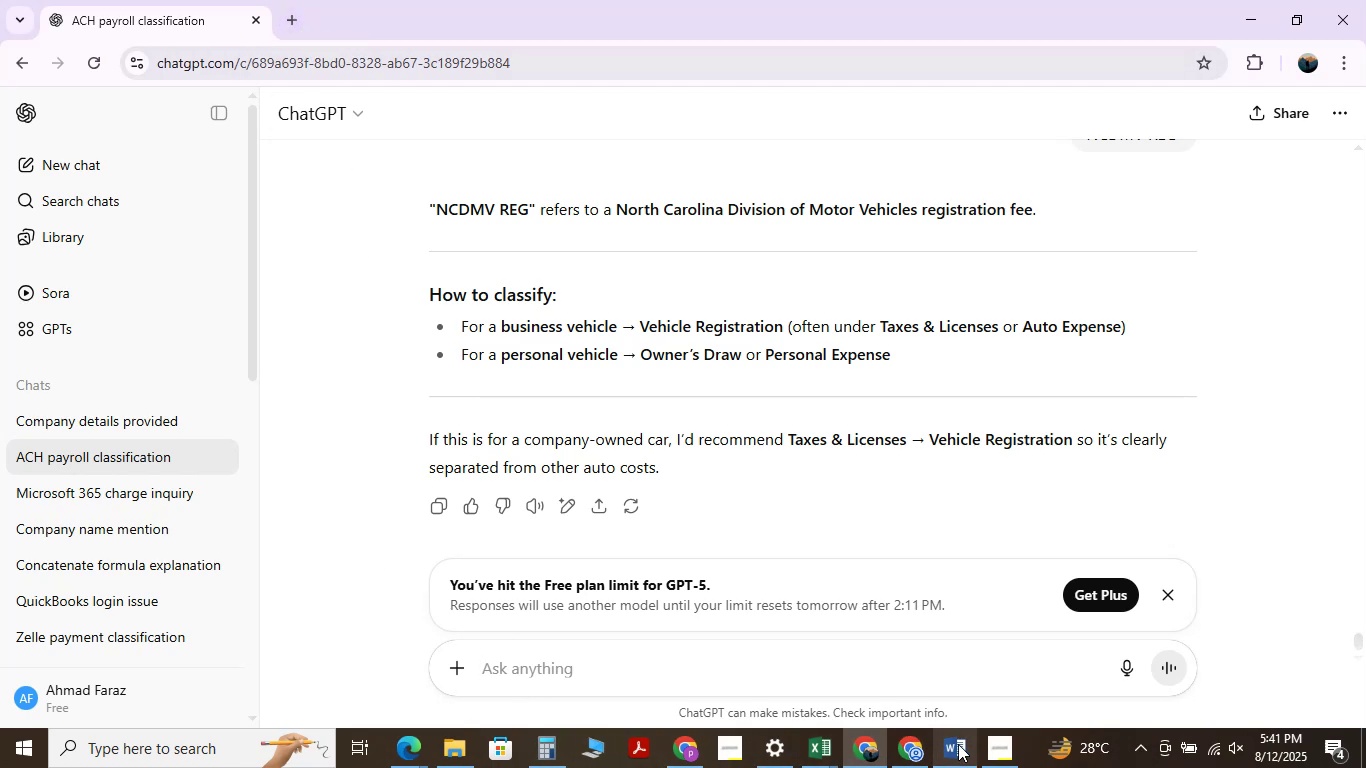 
wait(19.84)
 